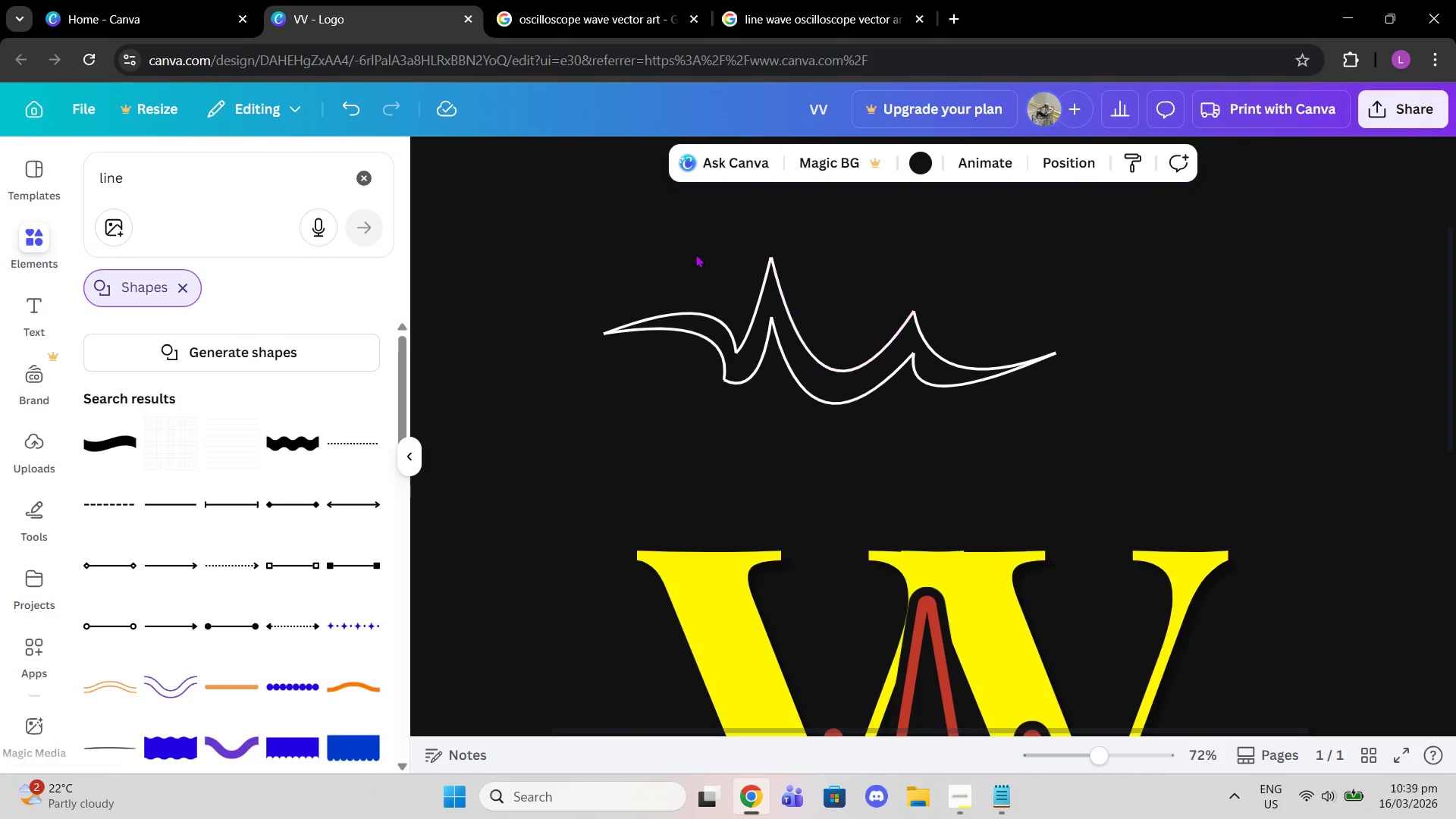 
left_click_drag(start_coordinate=[621, 234], to_coordinate=[1062, 397])
 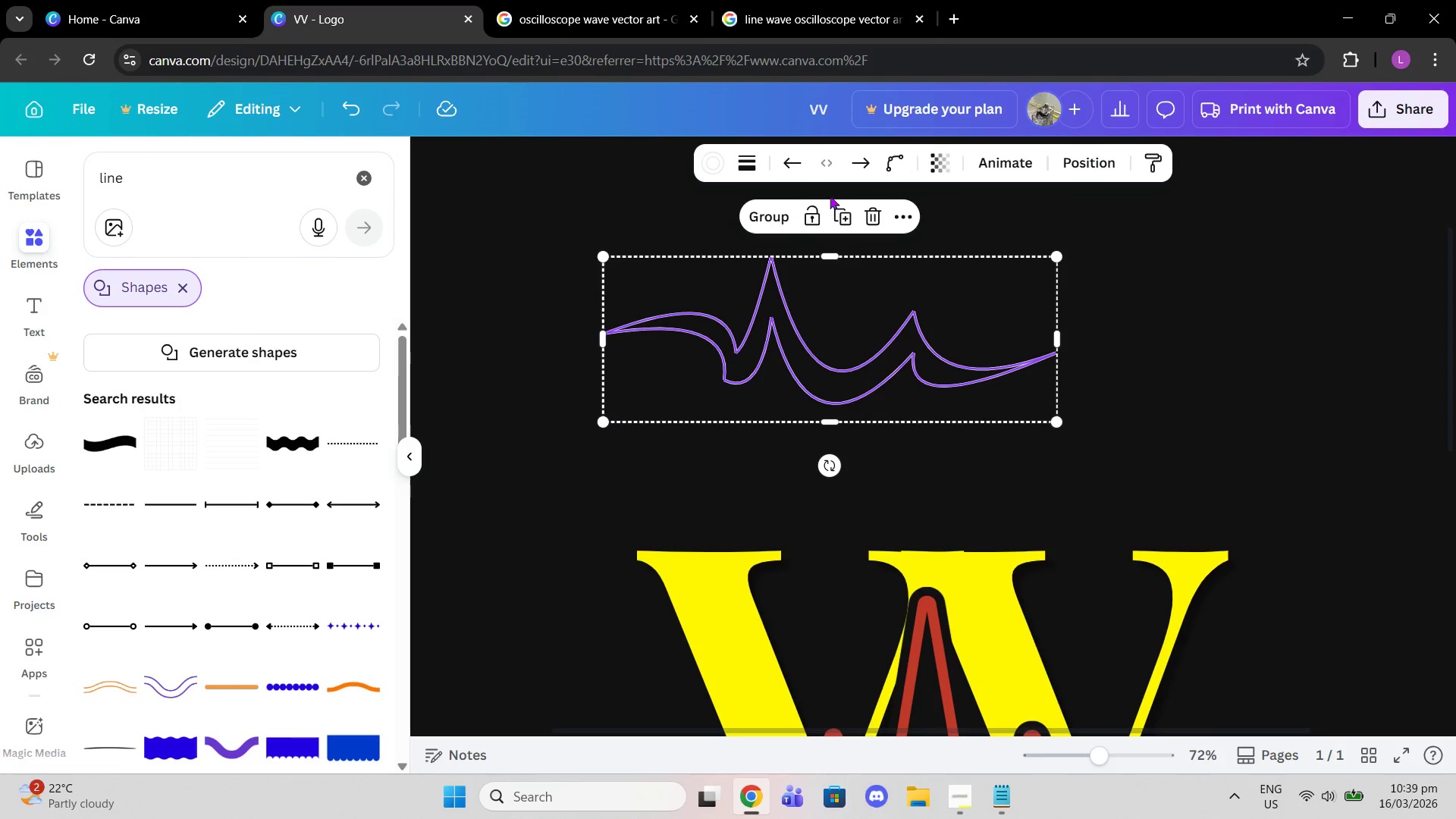 
left_click([1093, 235])
 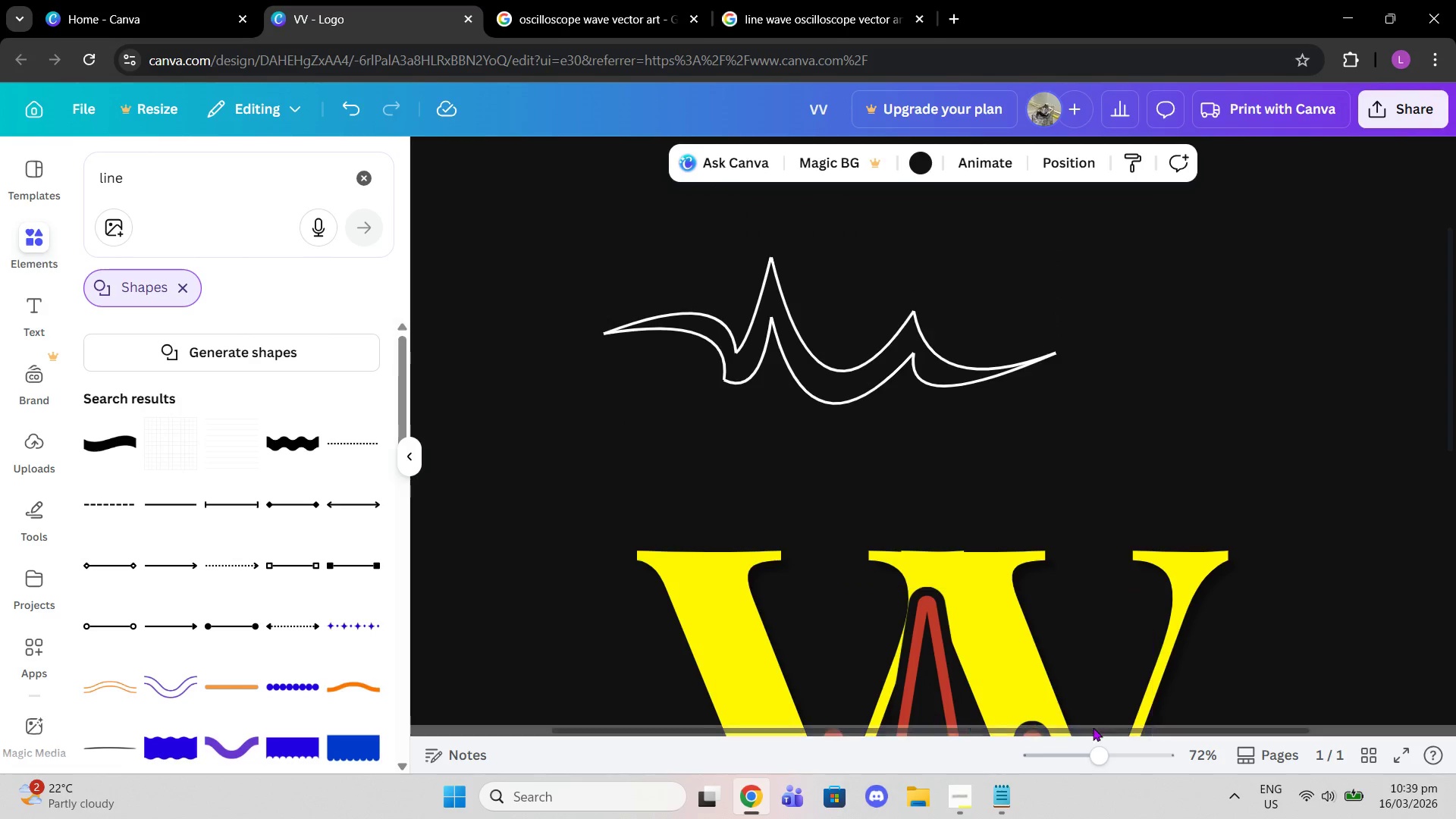 
left_click_drag(start_coordinate=[1094, 755], to_coordinate=[1081, 752])
 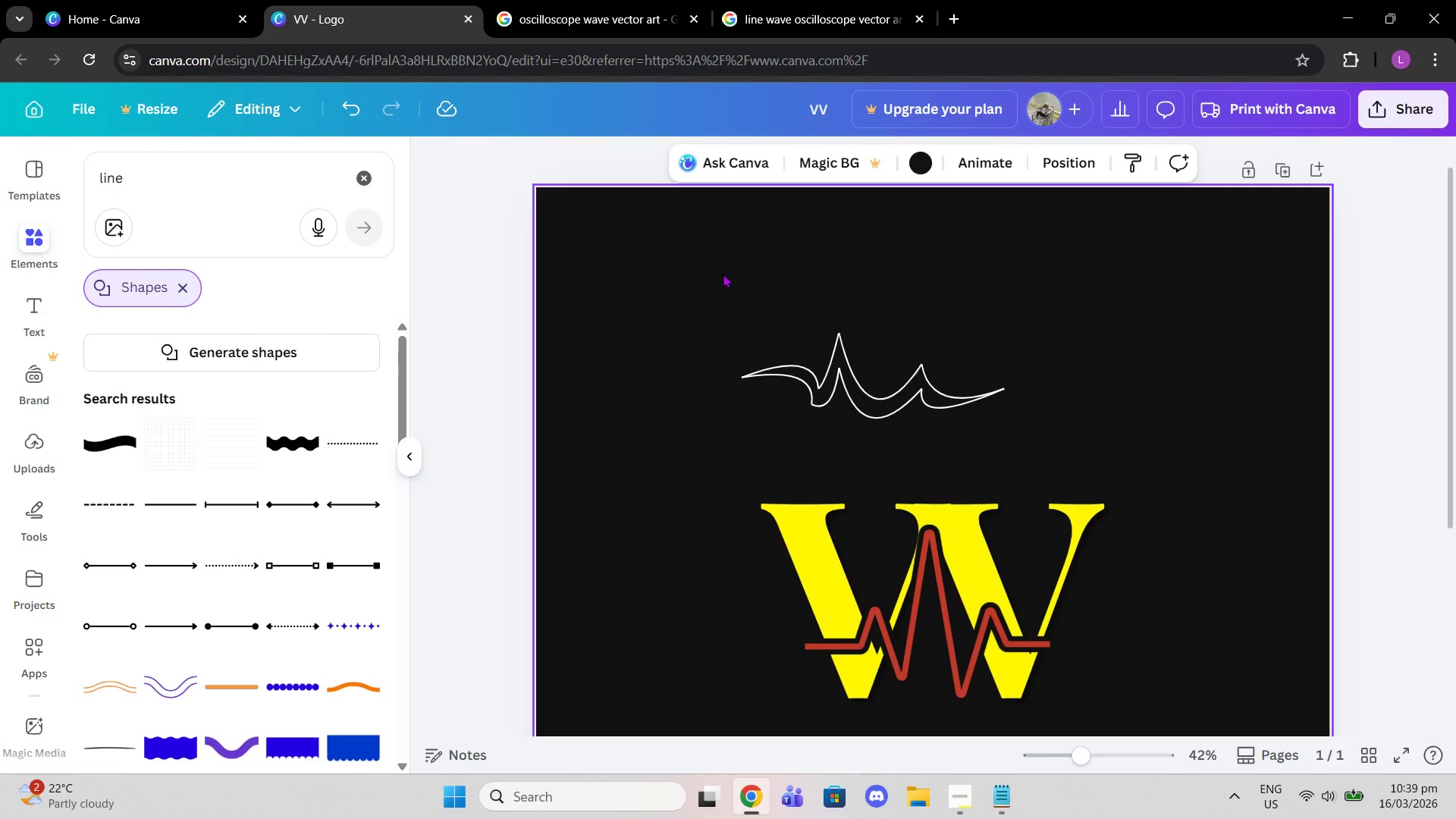 
left_click_drag(start_coordinate=[723, 274], to_coordinate=[1005, 400])
 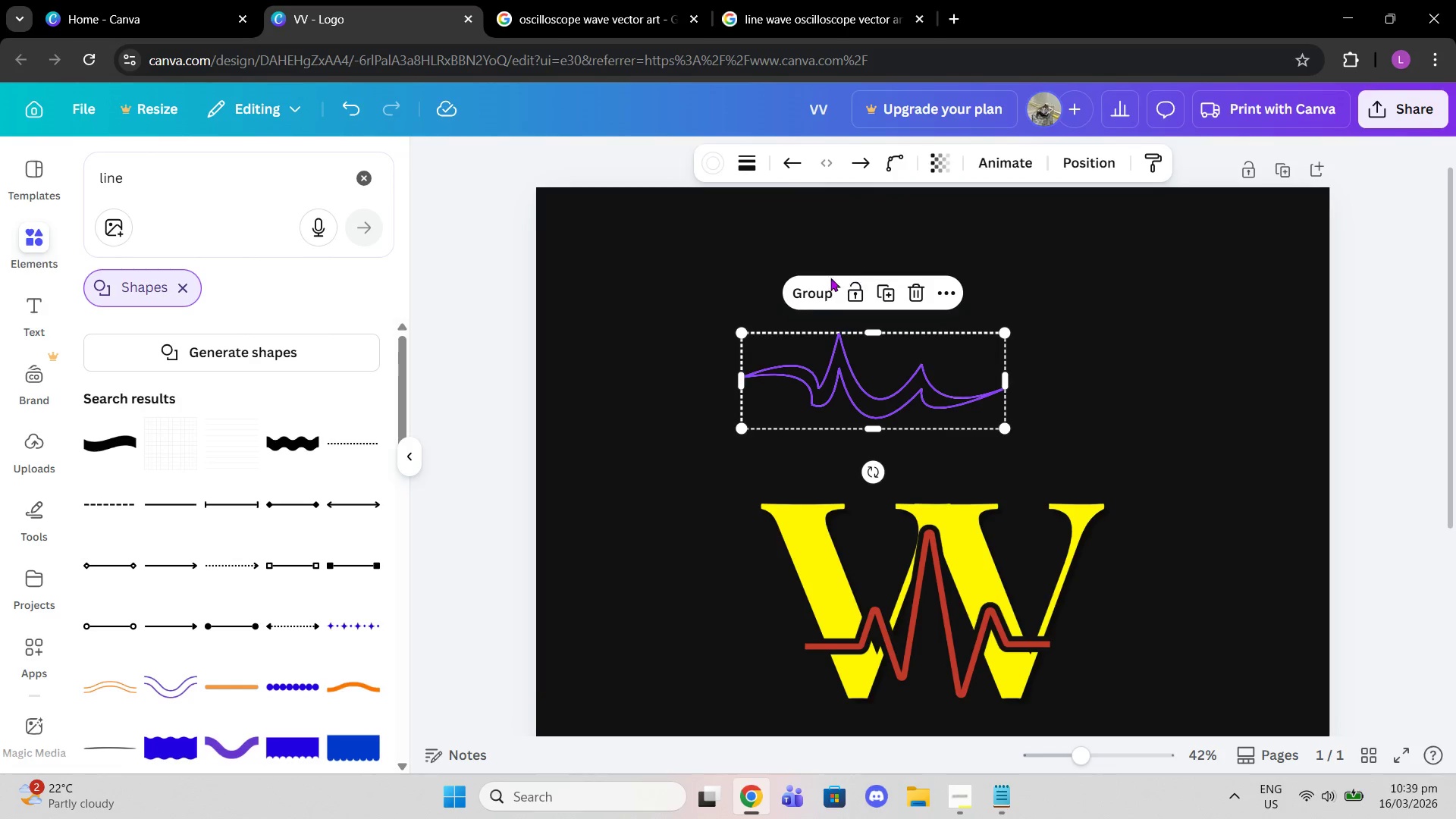 
left_click([811, 292])
 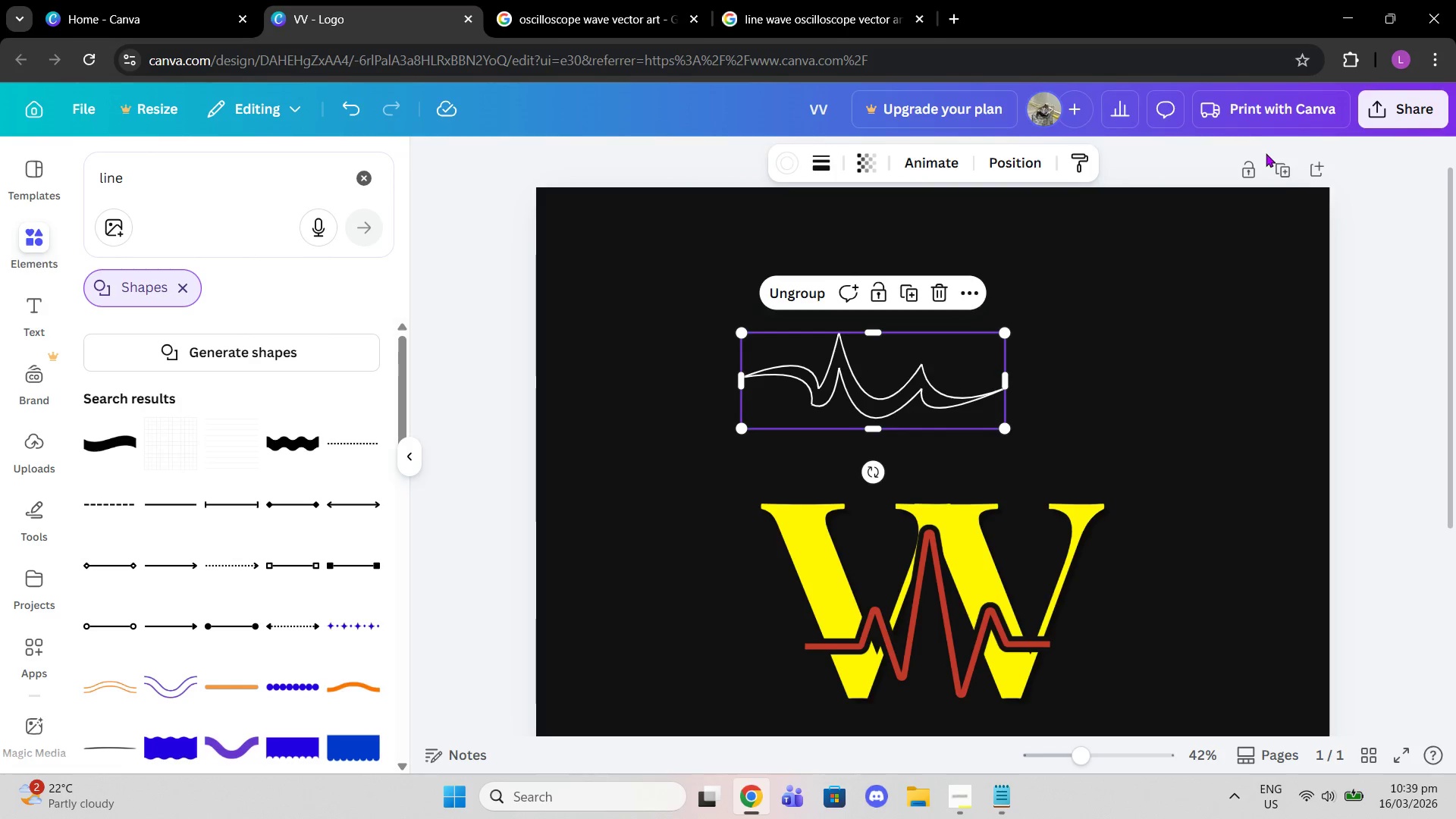 
left_click([1280, 171])
 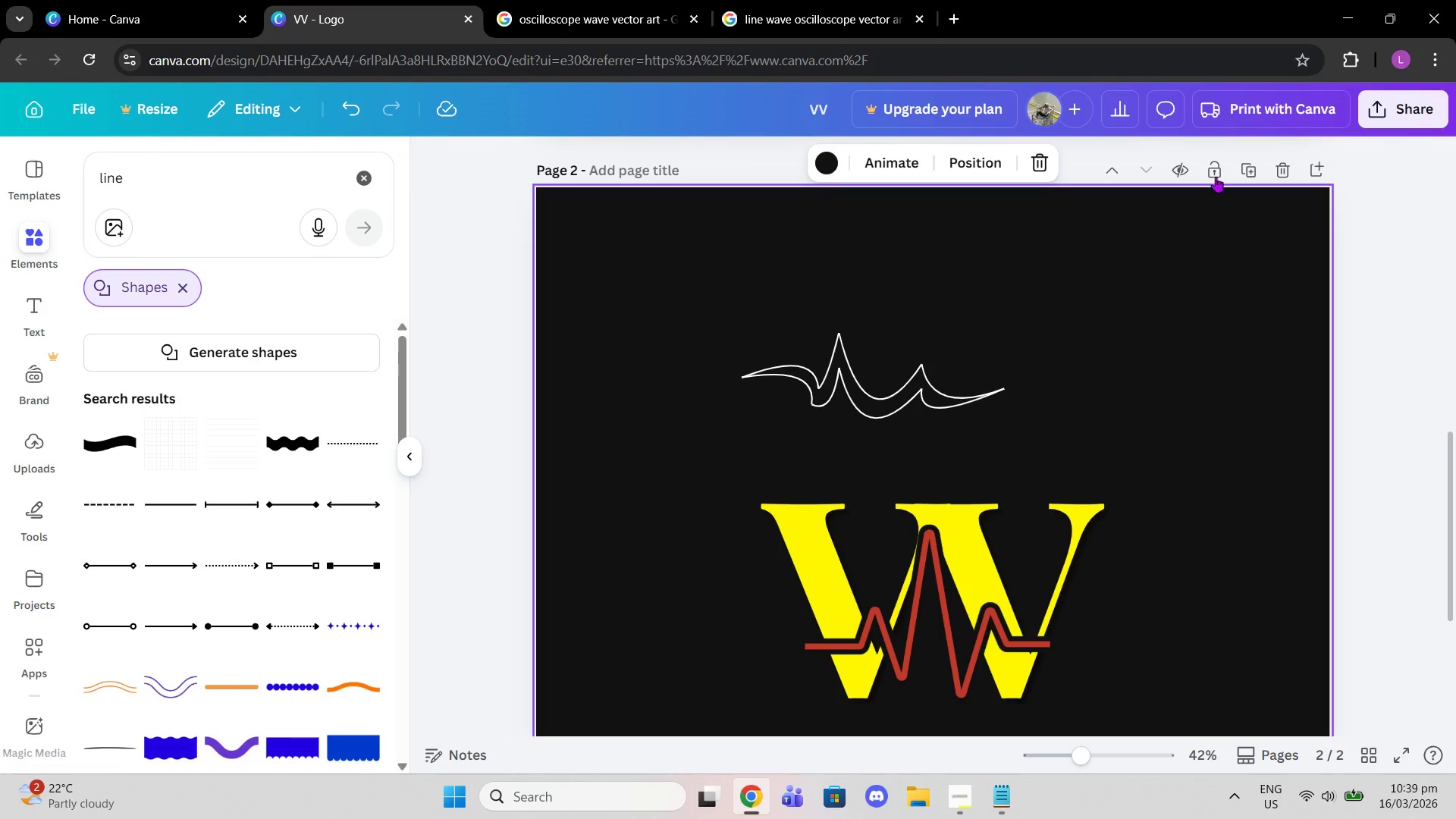 
left_click_drag(start_coordinate=[668, 310], to_coordinate=[1125, 695])
 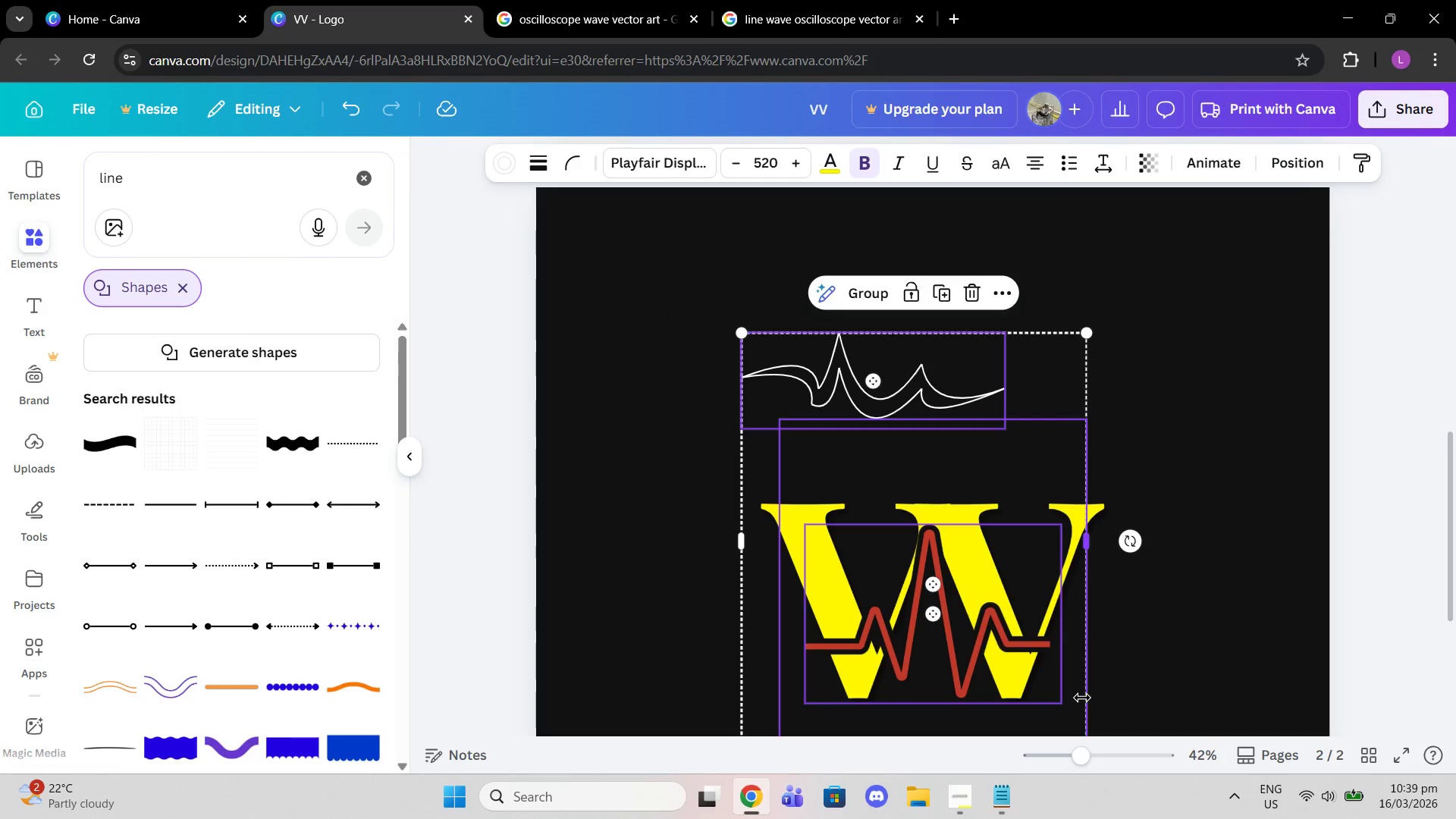 
key(Delete)
 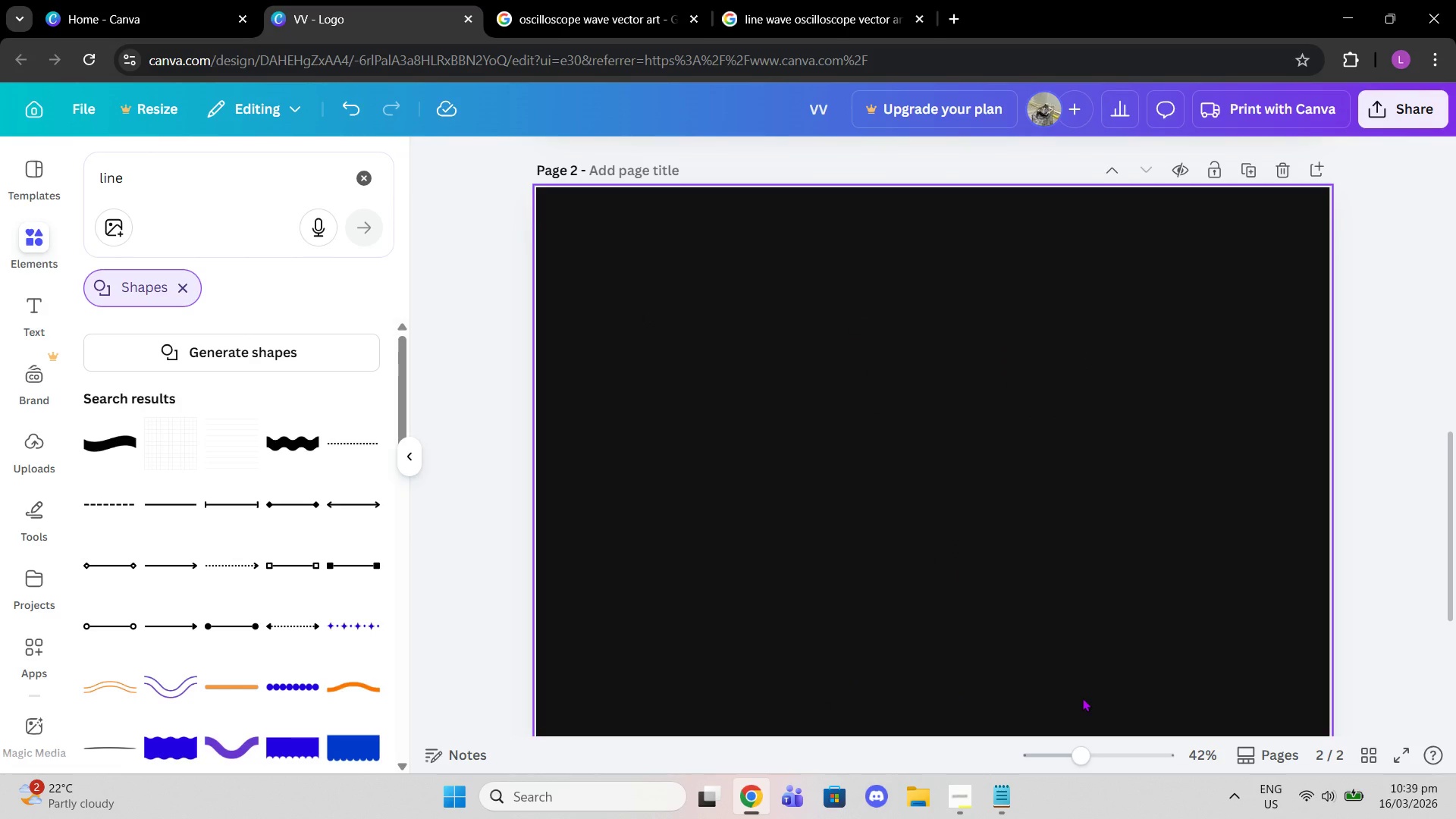 
key(Control+V)
 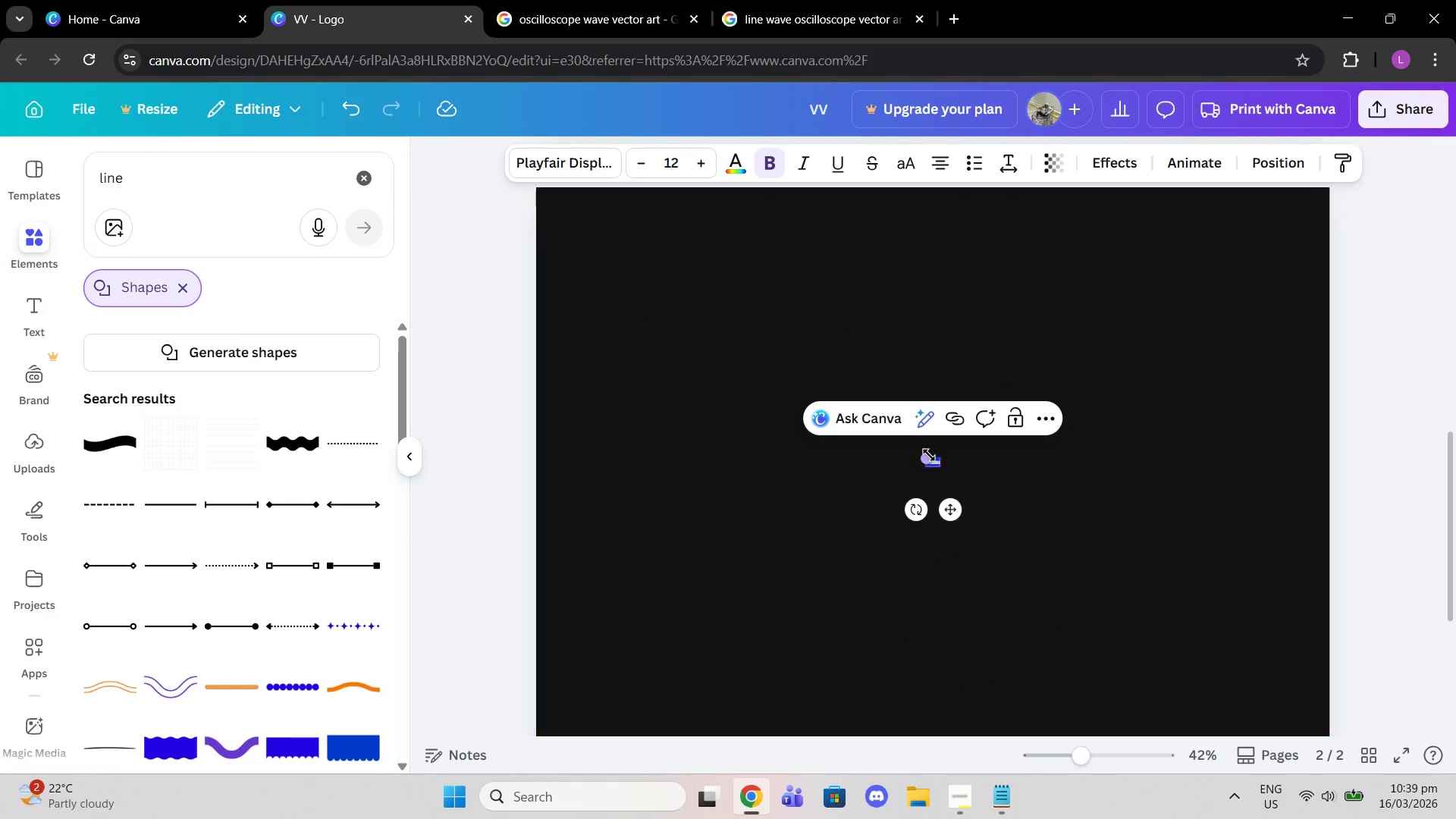 
left_click_drag(start_coordinate=[933, 457], to_coordinate=[902, 446])
 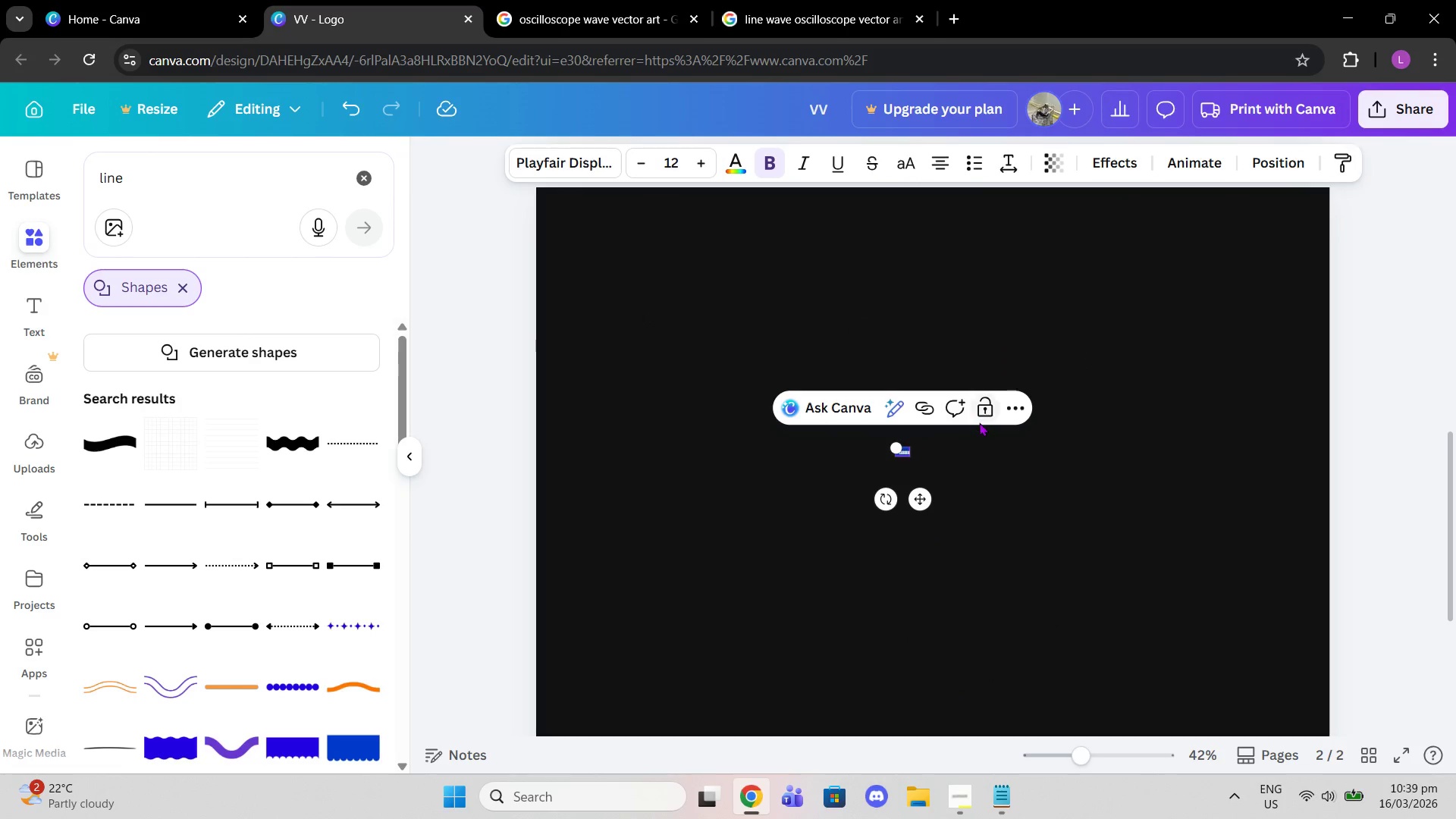 
key(Delete)
 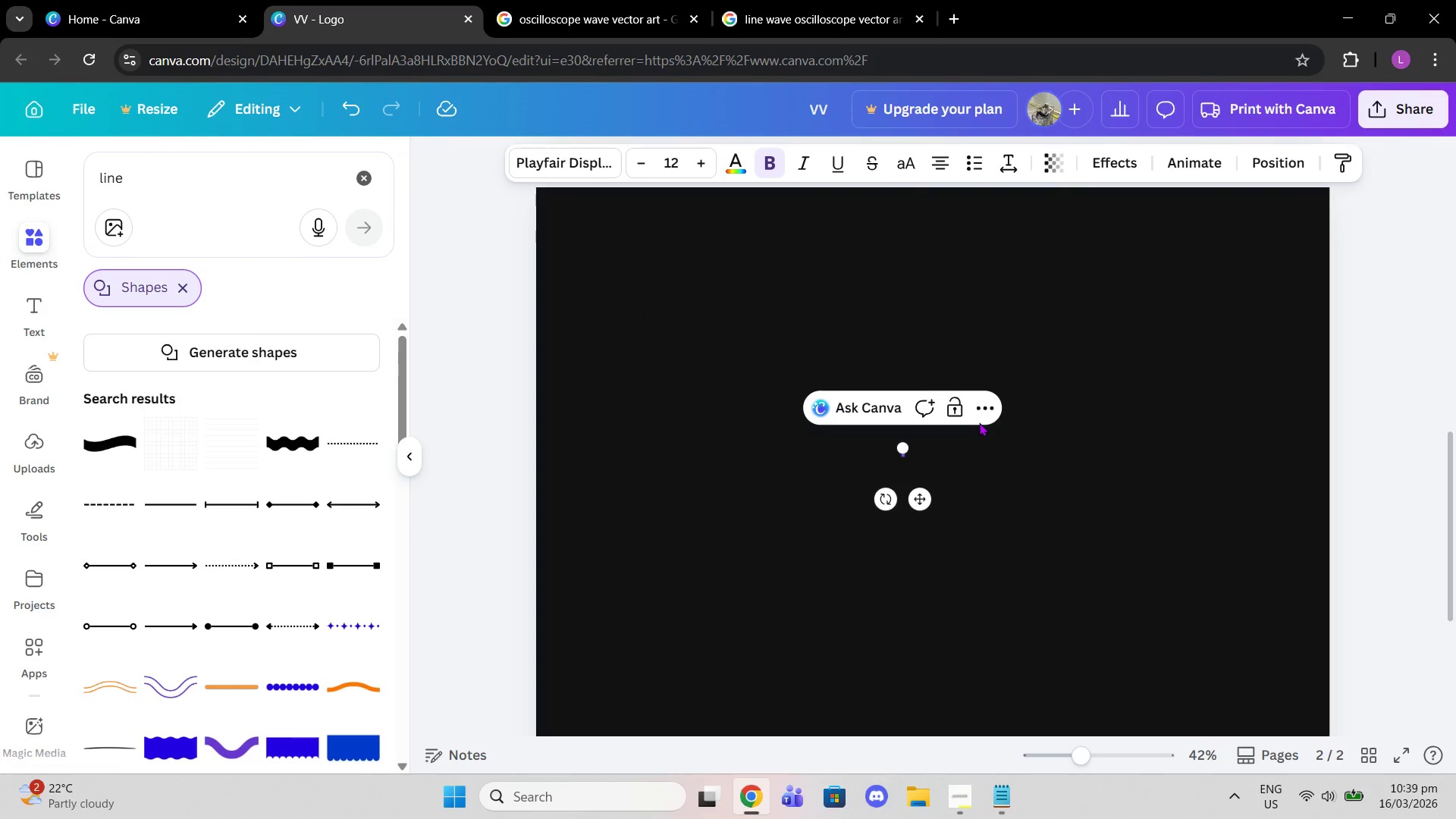 
key(Delete)
 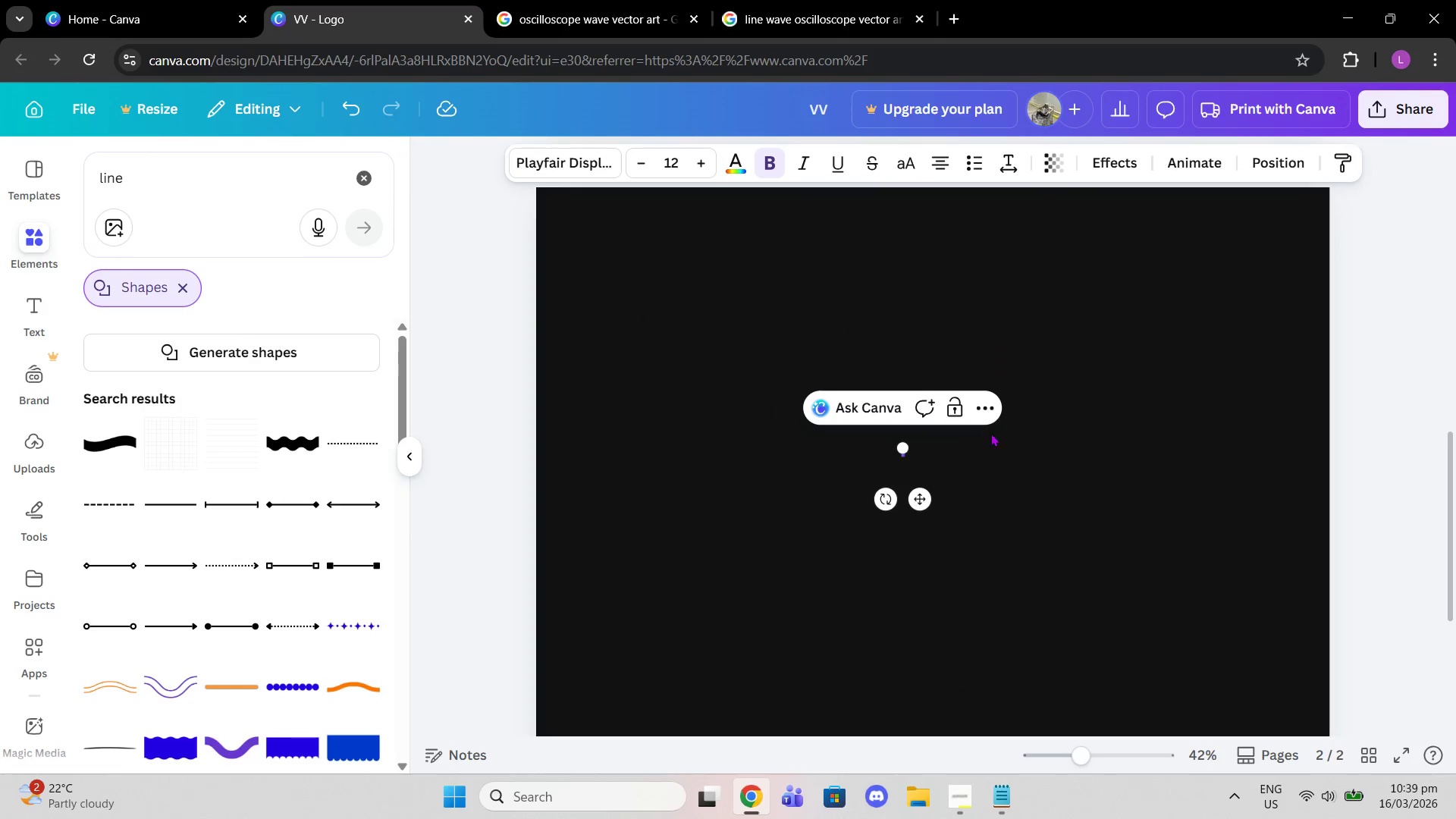 
left_click([1031, 488])
 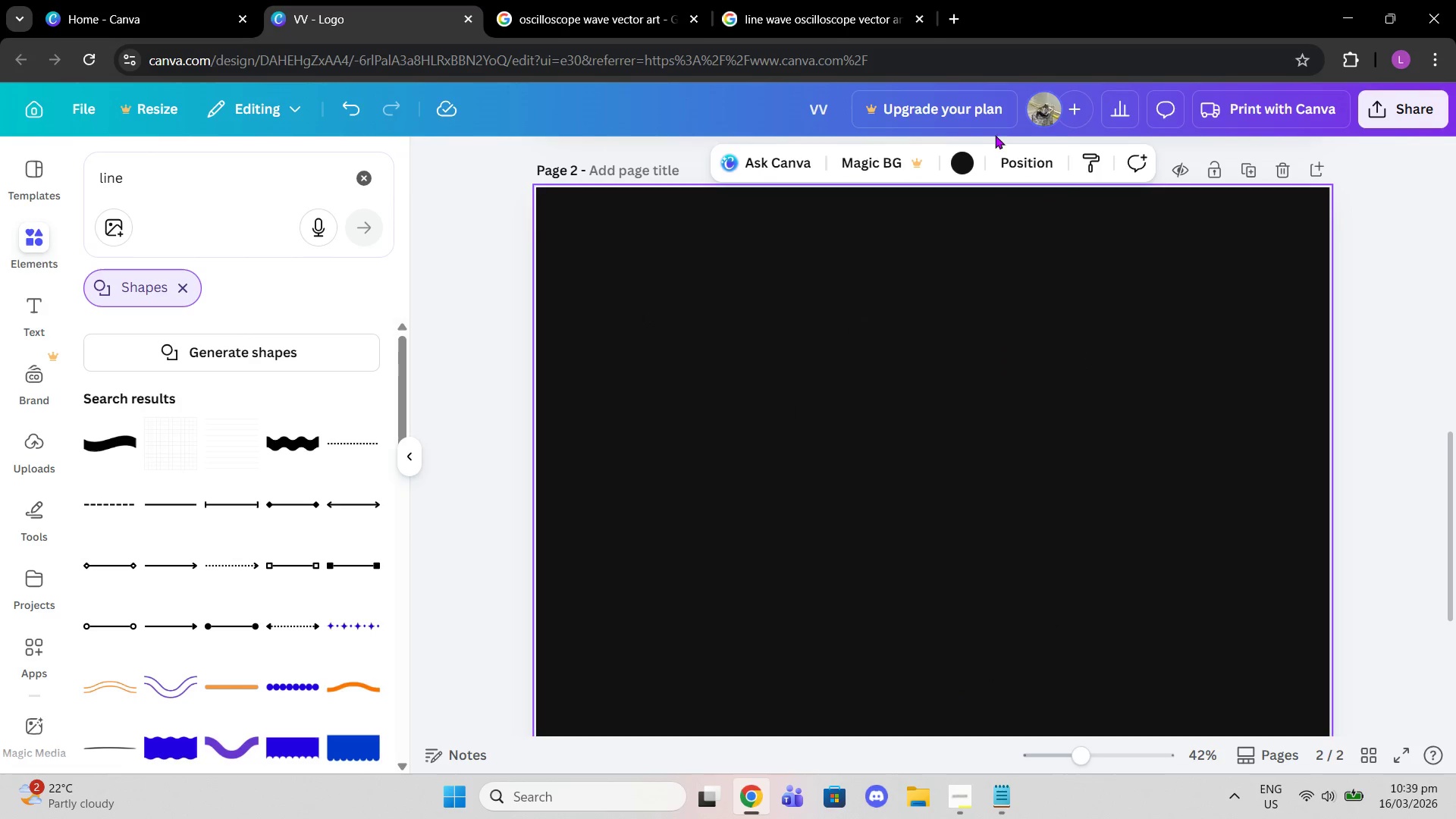 
left_click([957, 166])
 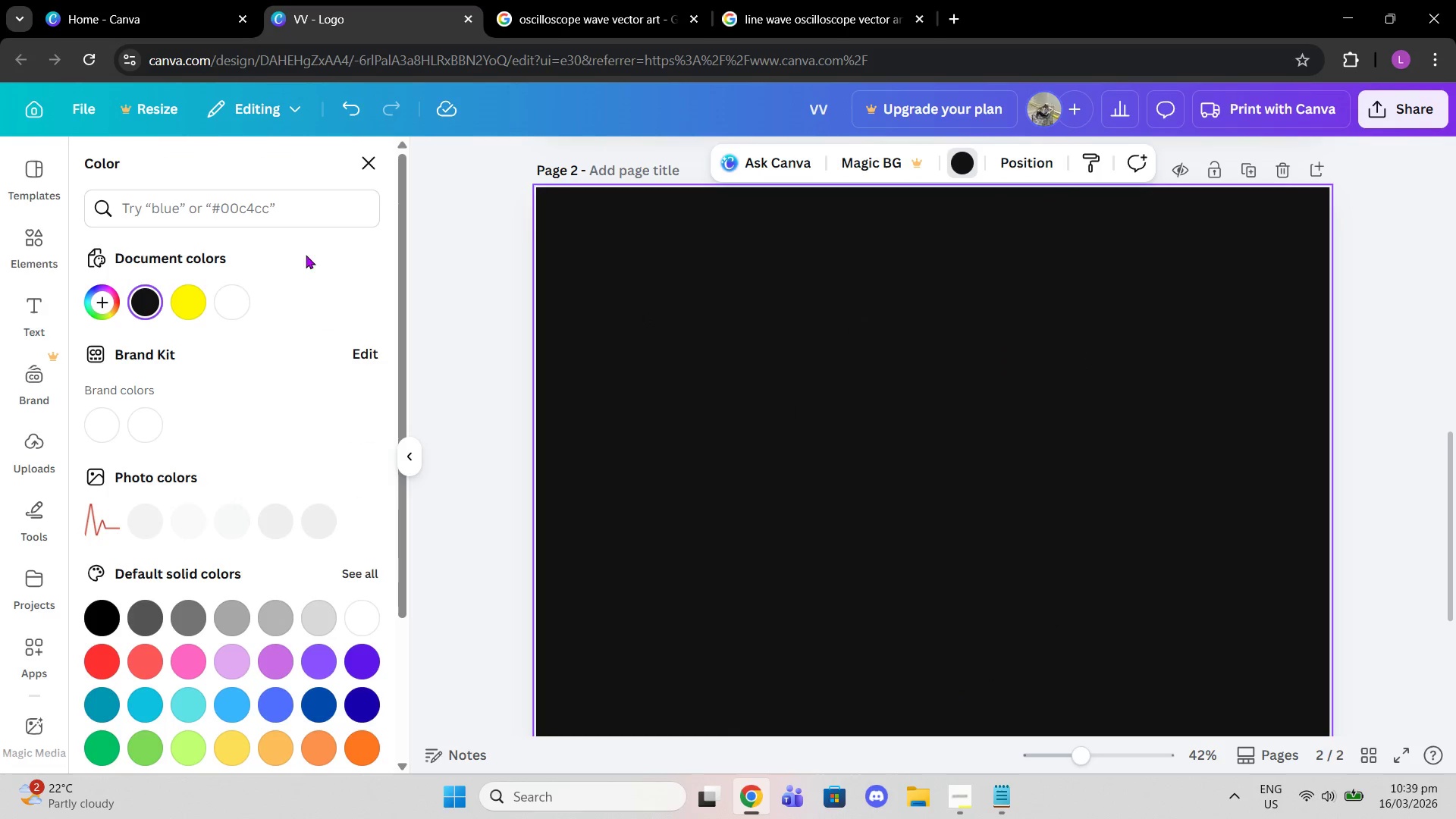 
left_click([233, 296])
 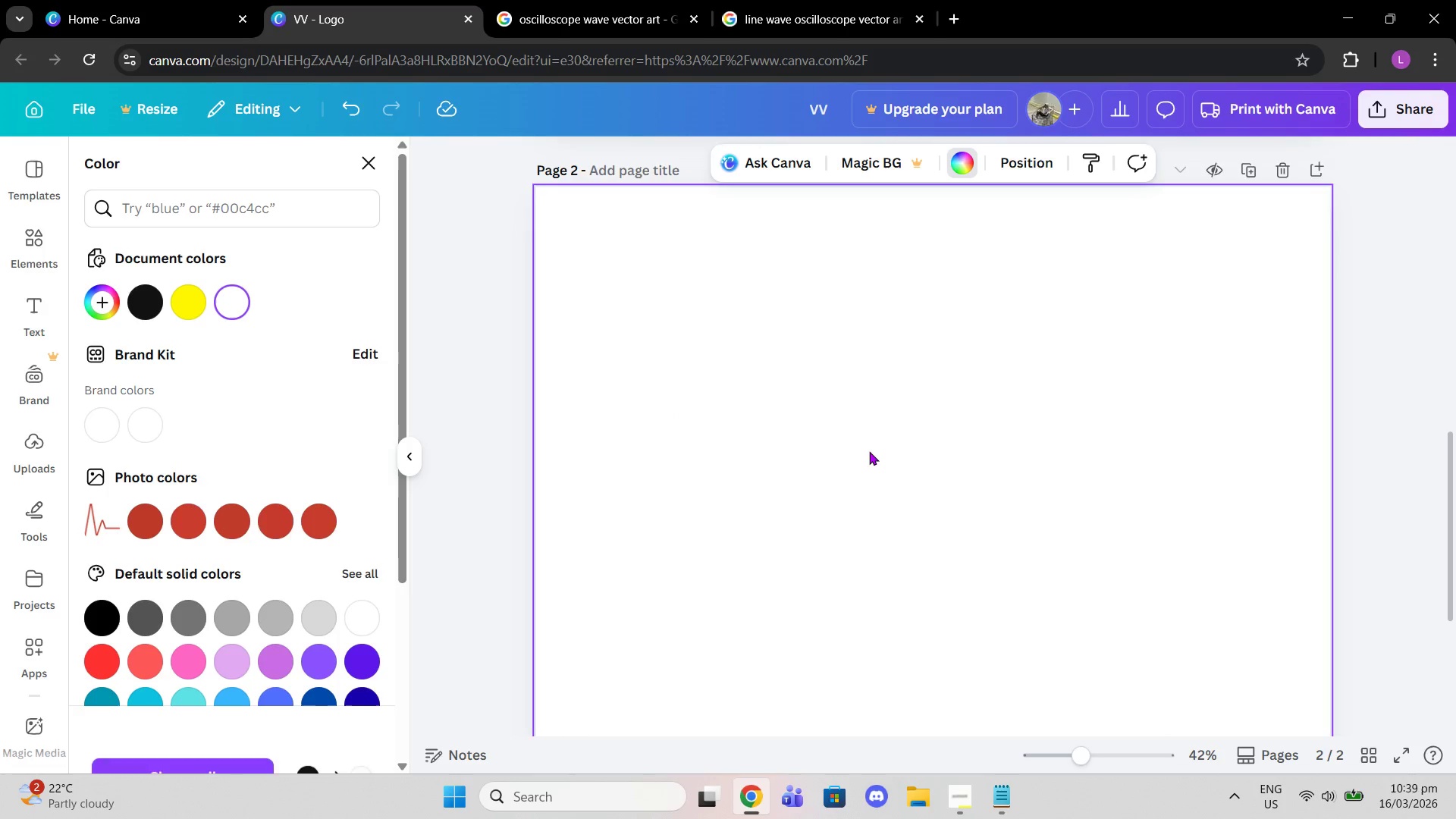 
scroll: coordinate [861, 365], scroll_direction: up, amount: 9.0
 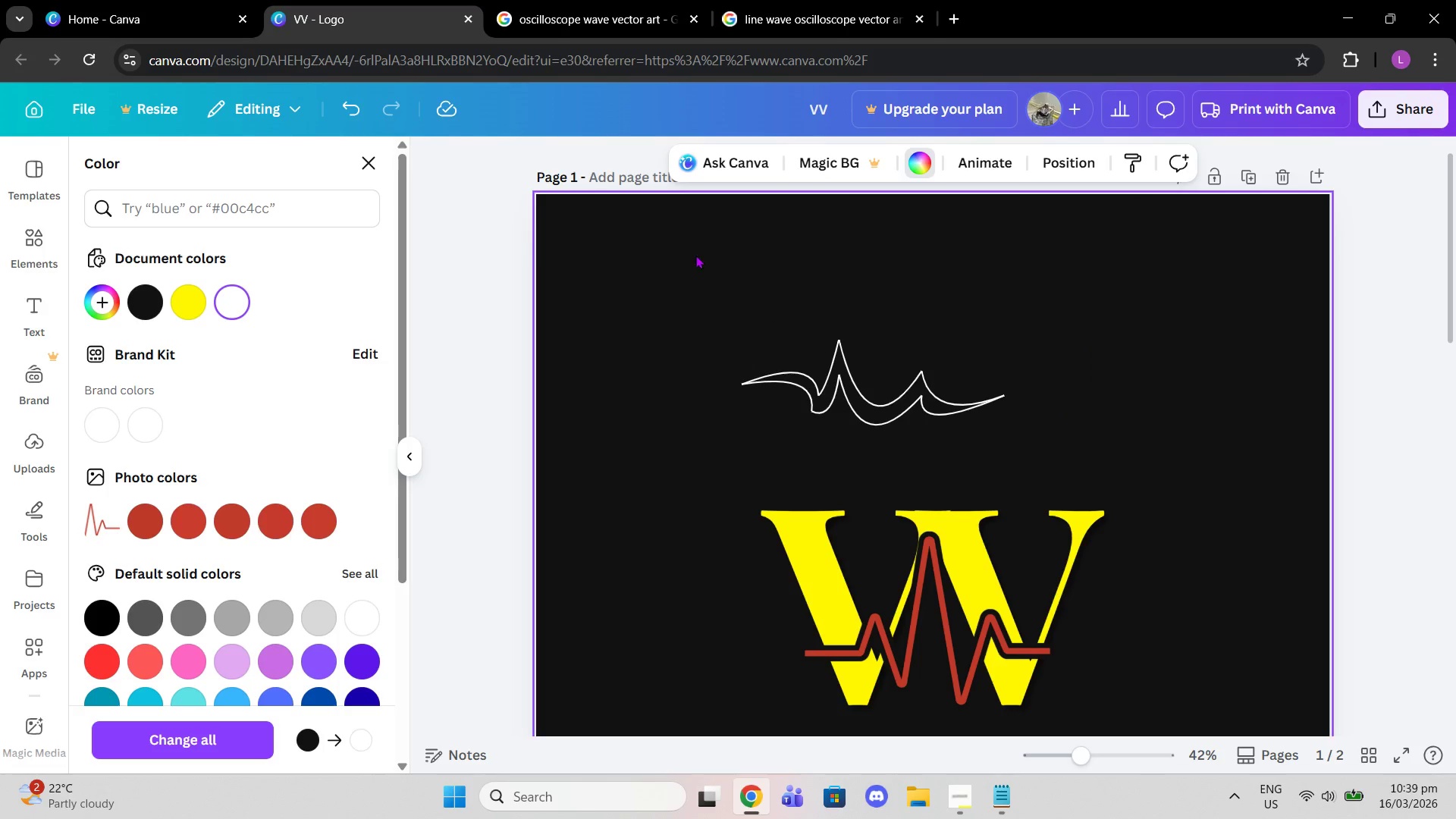 
left_click_drag(start_coordinate=[716, 283], to_coordinate=[1024, 400])
 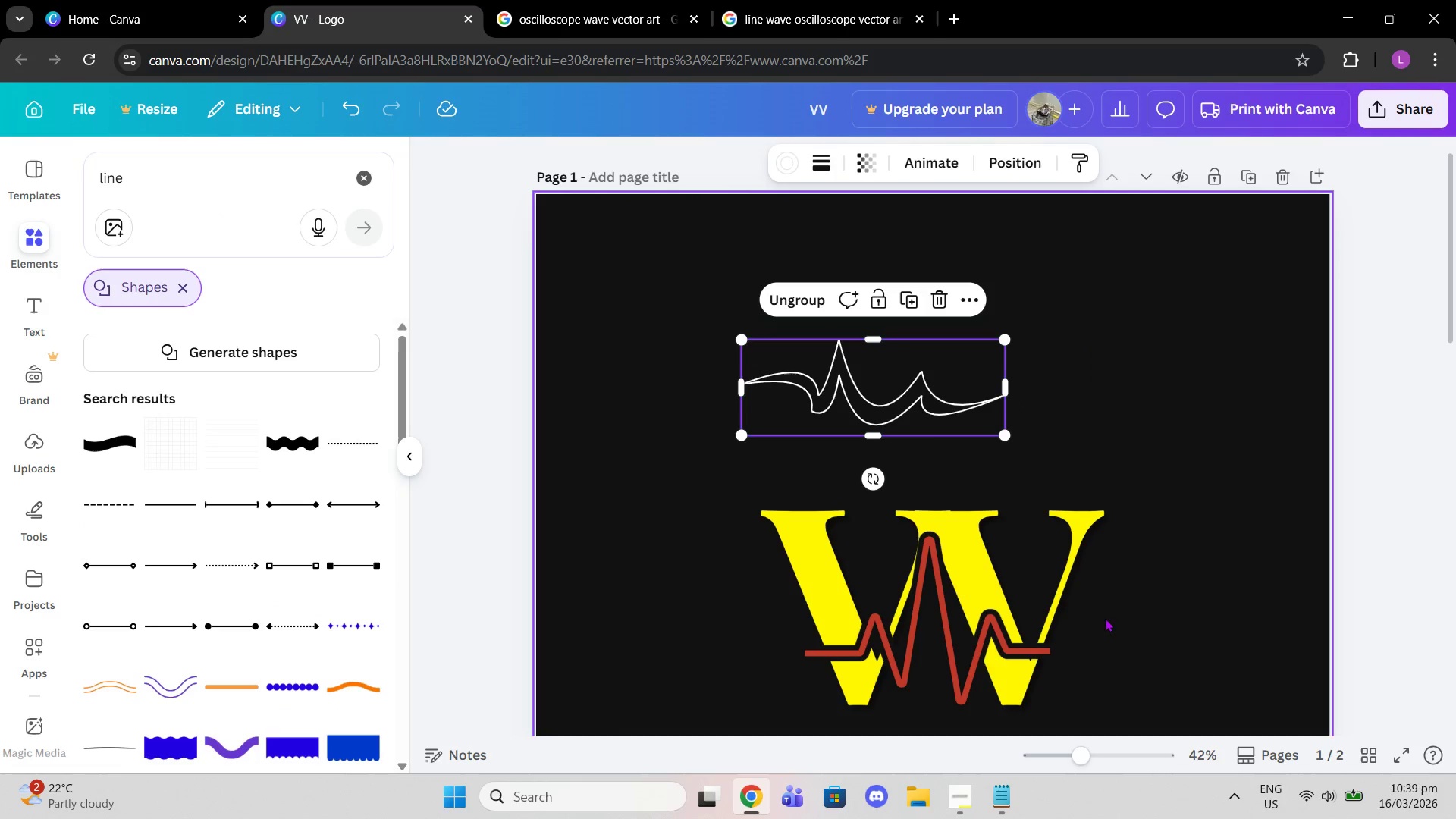 
left_click([1203, 438])
 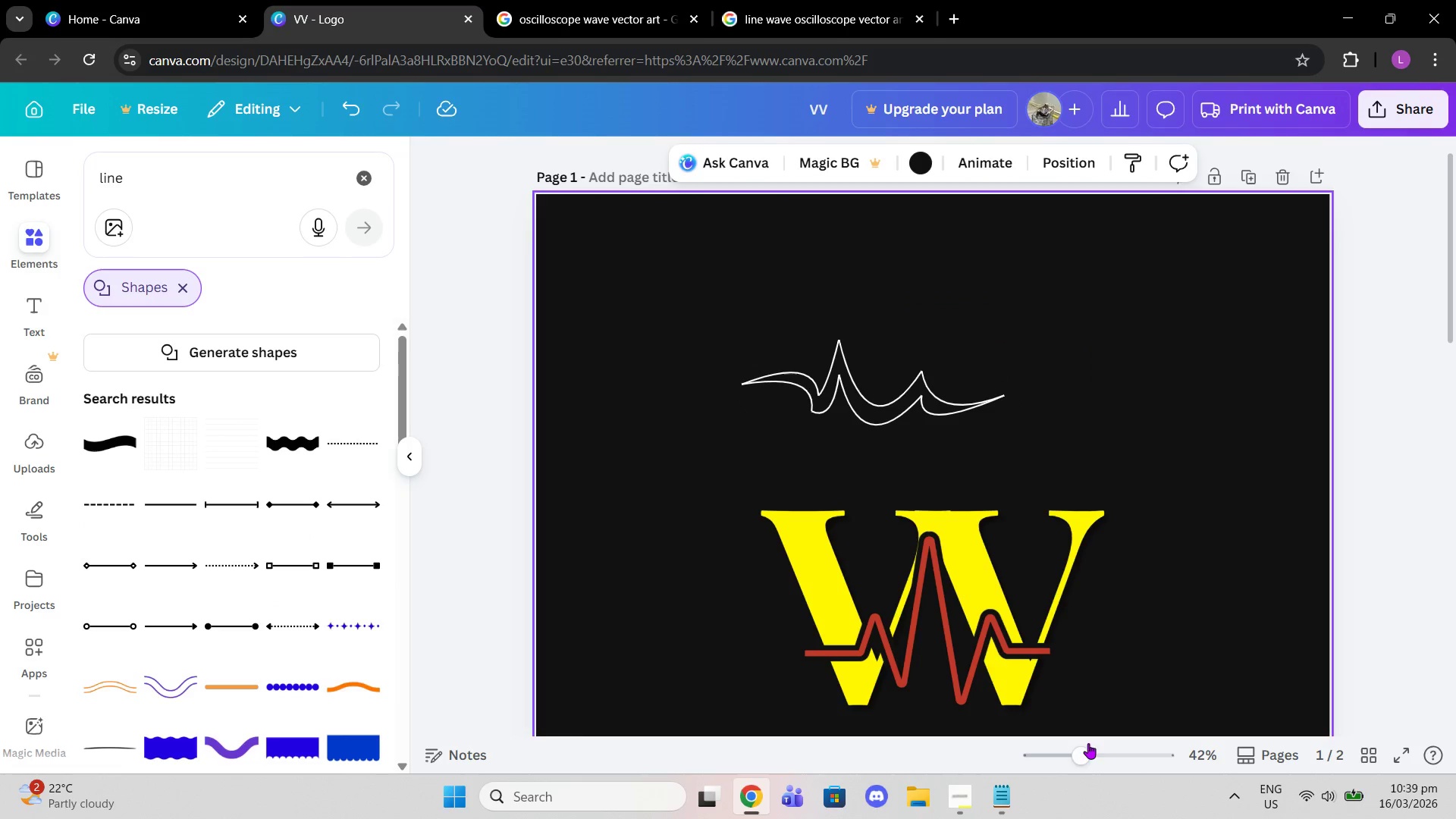 
left_click_drag(start_coordinate=[1071, 754], to_coordinate=[1117, 755])
 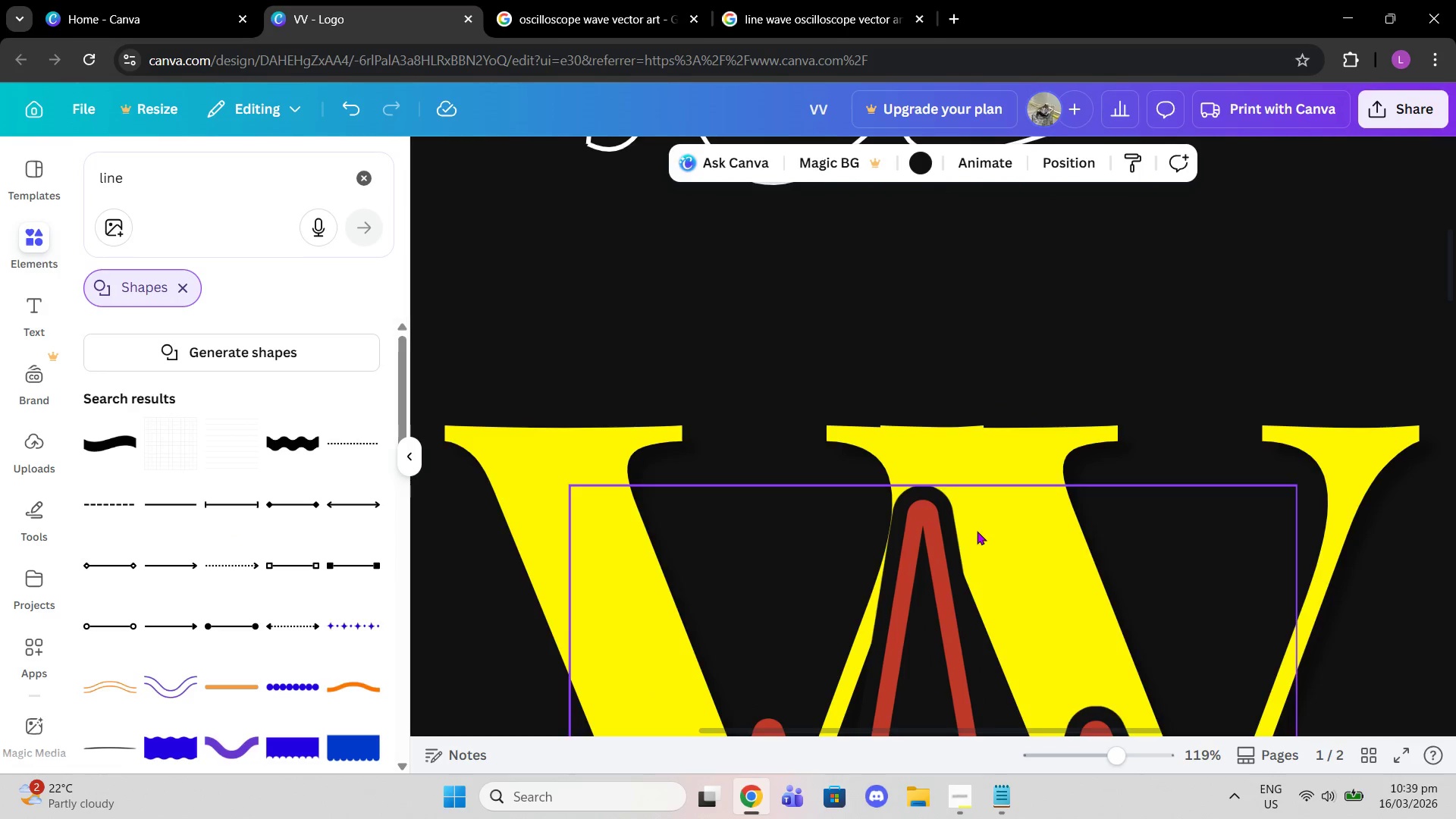 
scroll: coordinate [977, 531], scroll_direction: up, amount: 2.0
 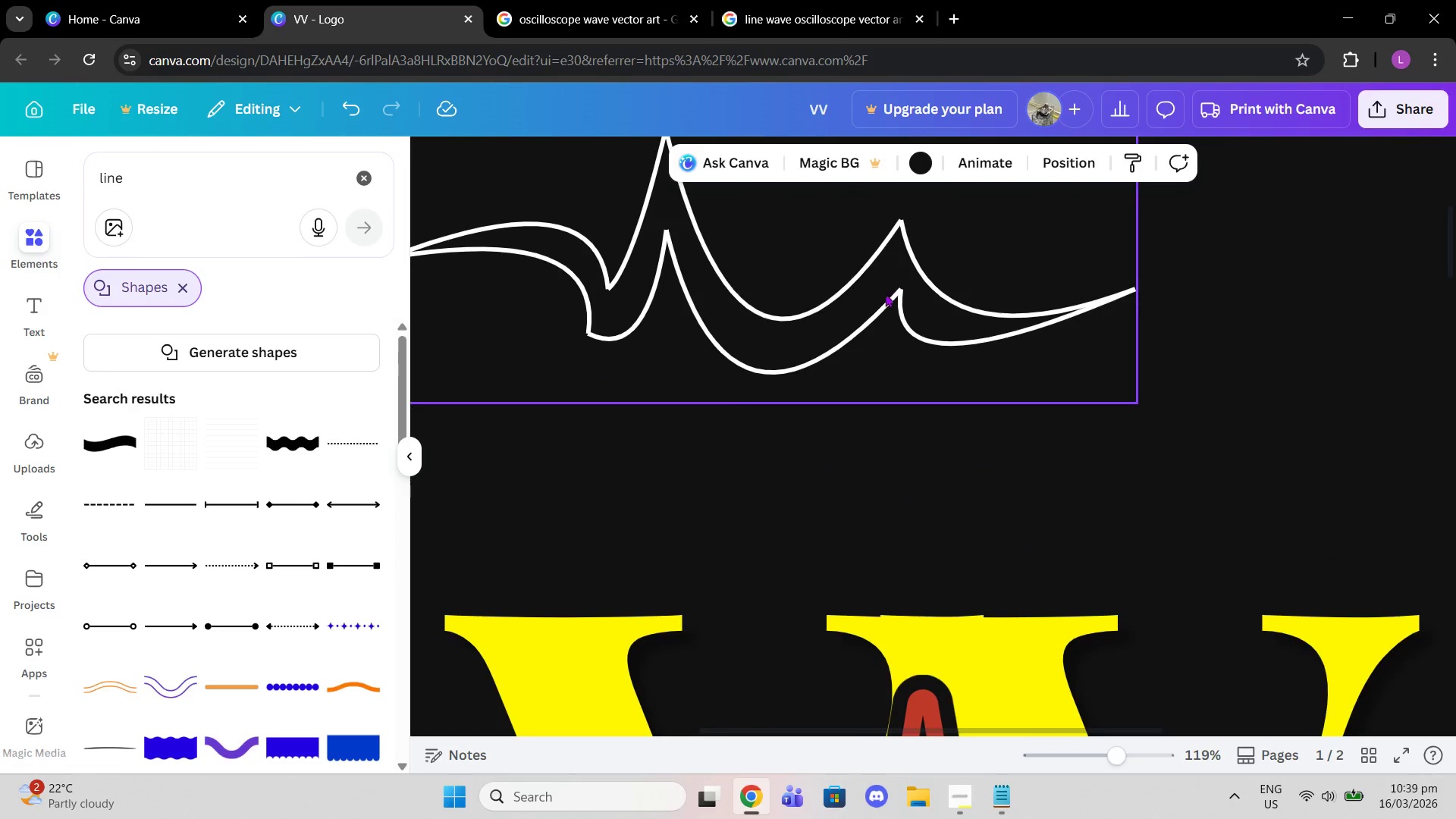 
left_click([889, 300])
 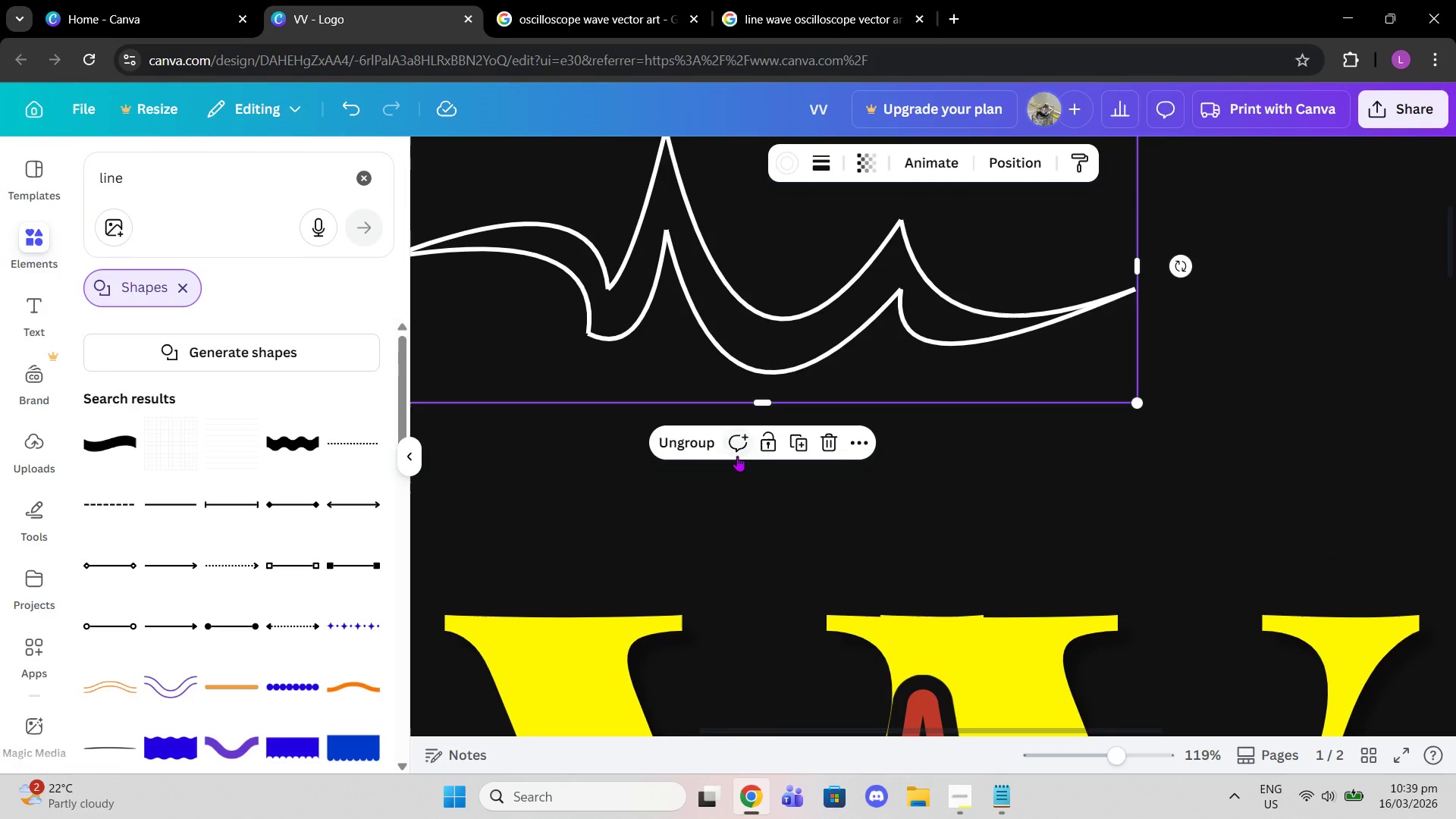 
left_click([688, 450])
 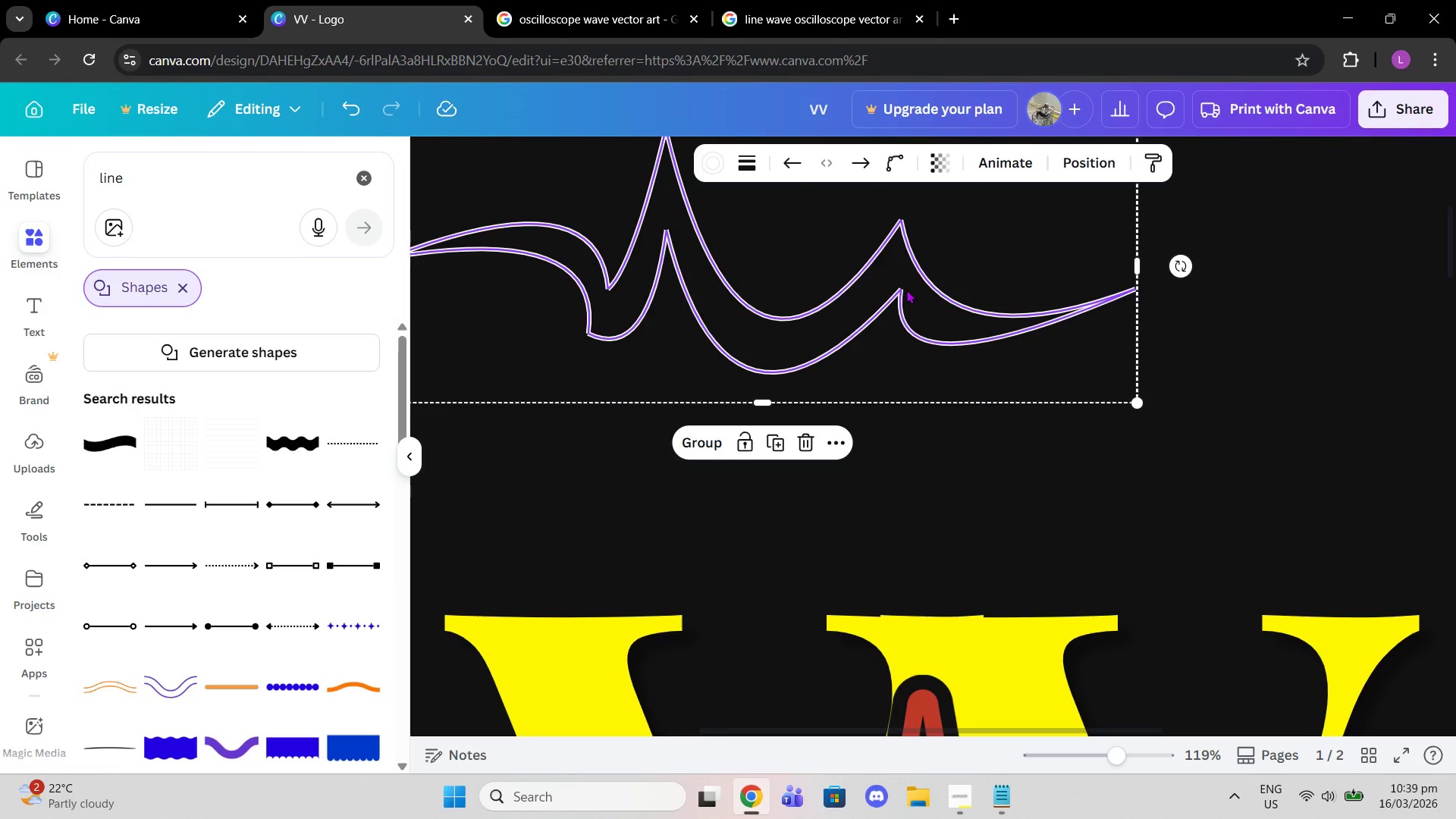 
left_click([903, 288])
 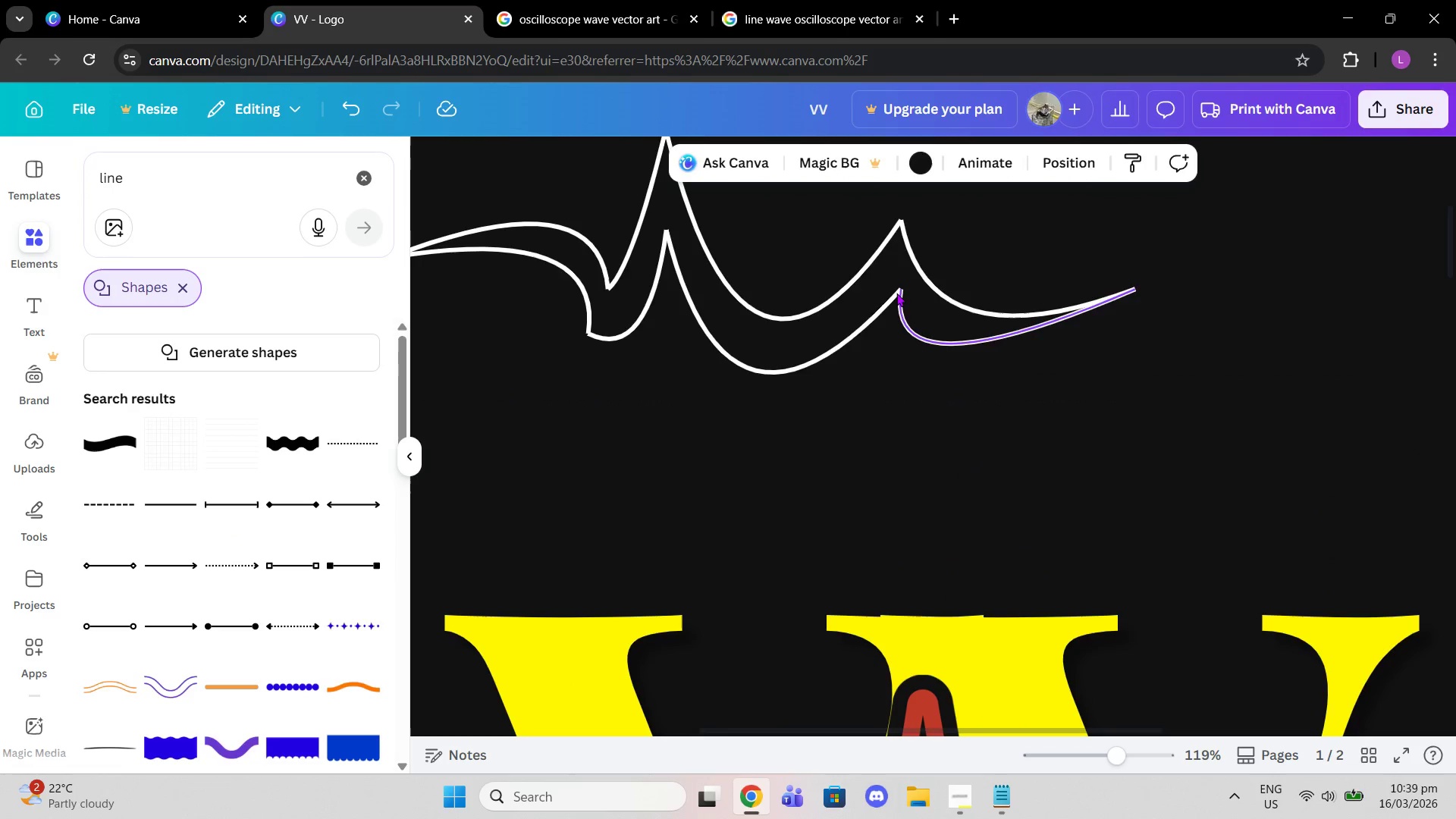 
left_click([896, 292])
 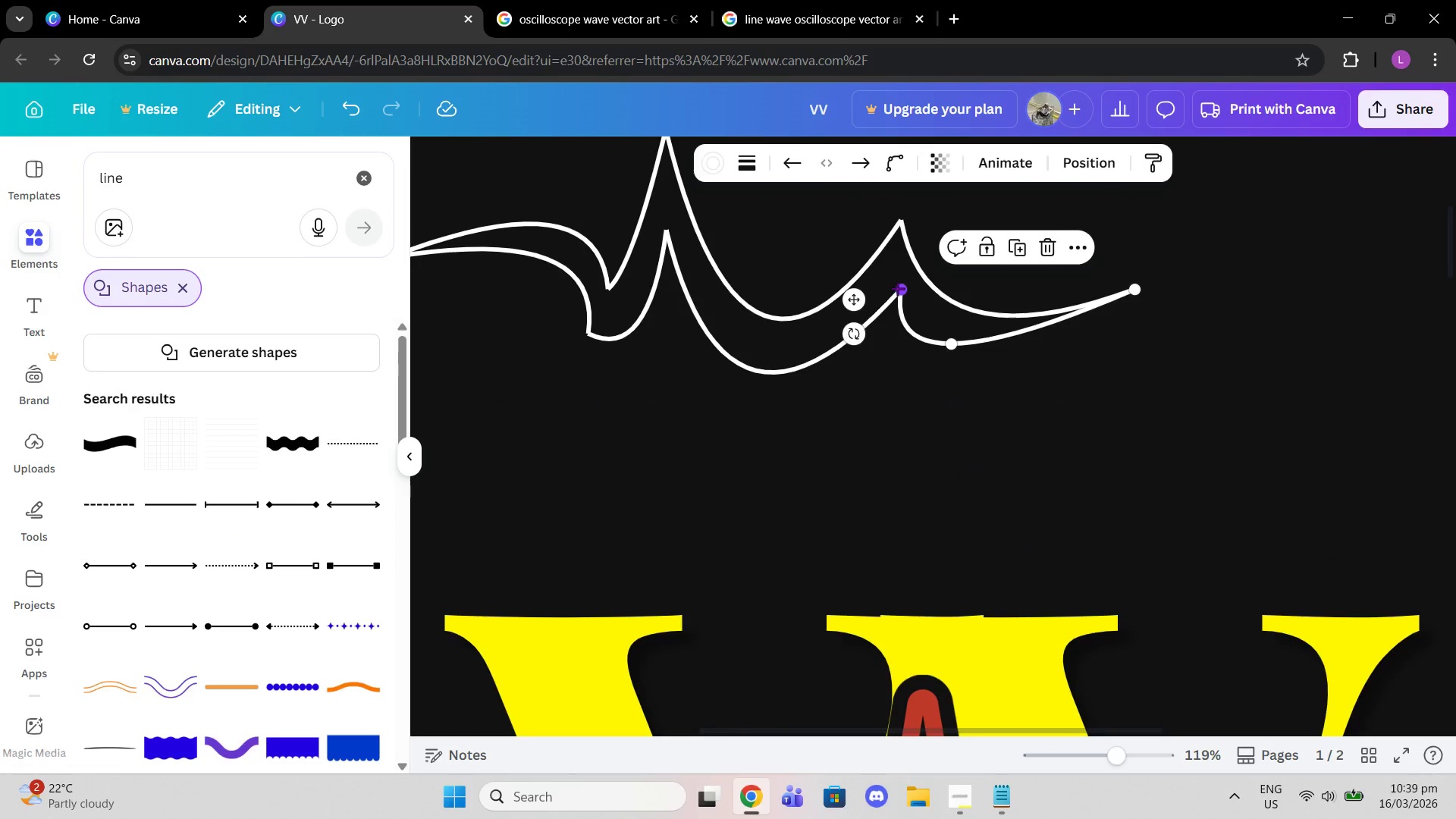 
left_click_drag(start_coordinate=[897, 288], to_coordinate=[896, 284])
 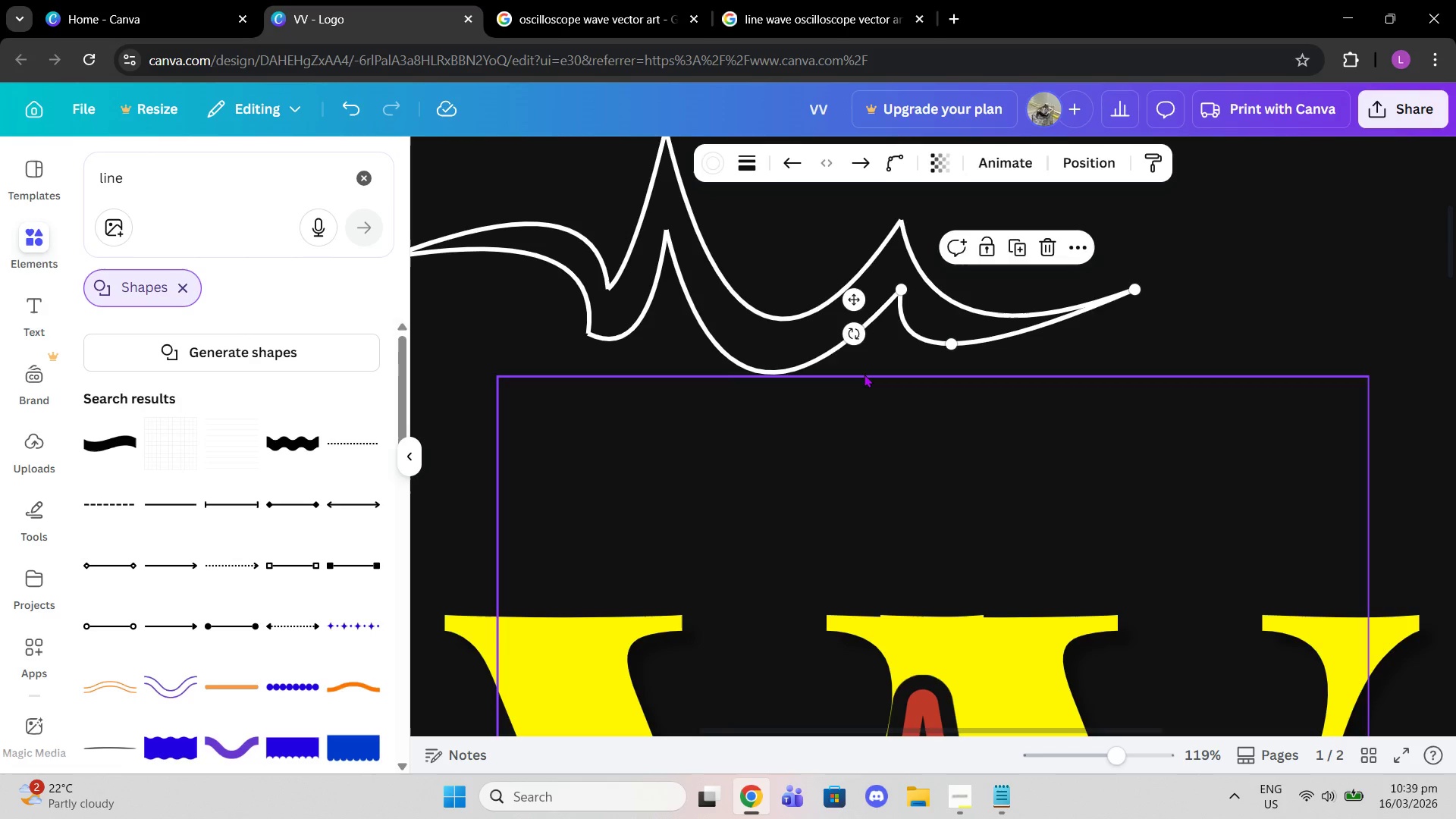 
left_click([864, 374])
 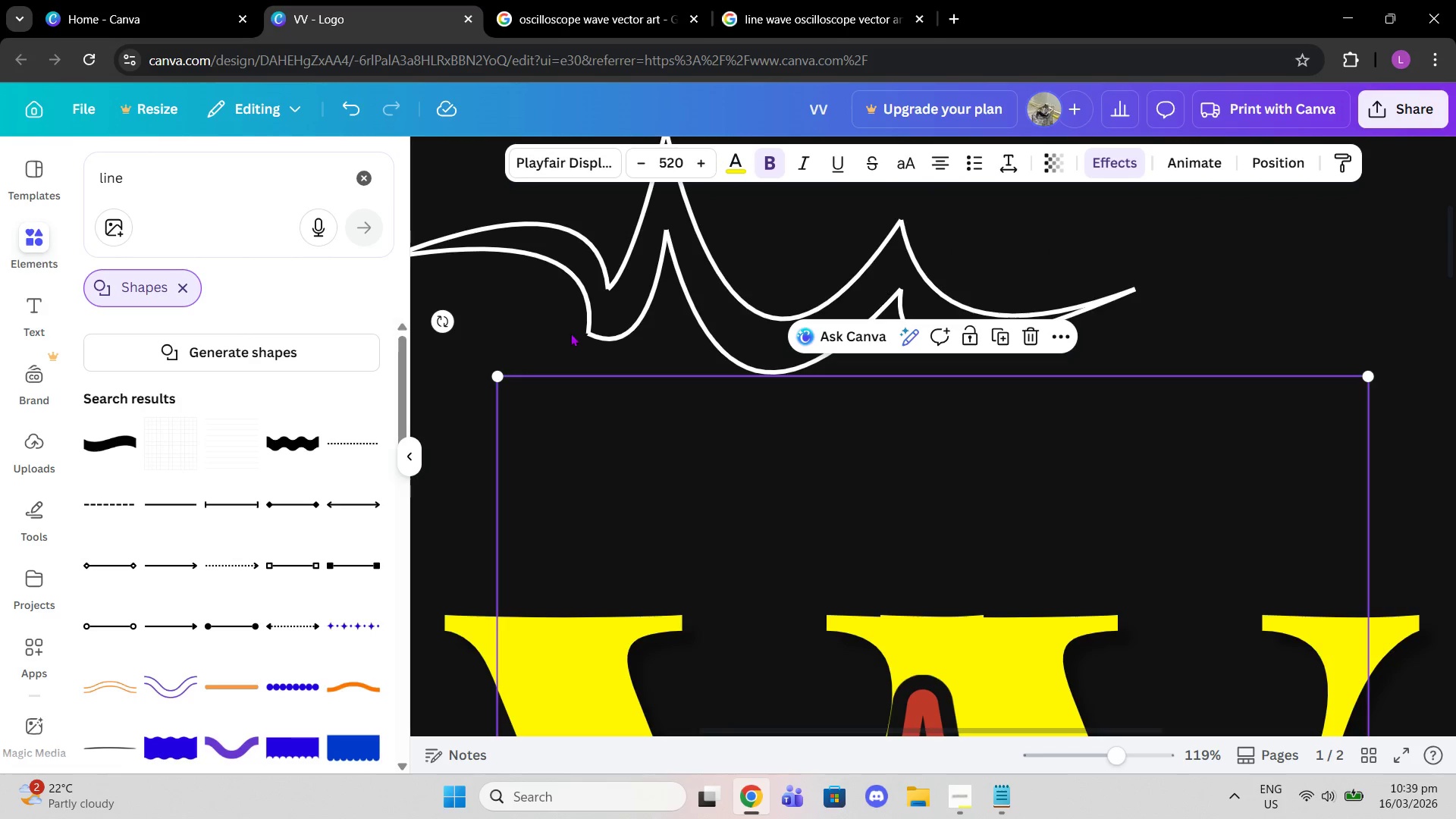 
left_click([580, 331])
 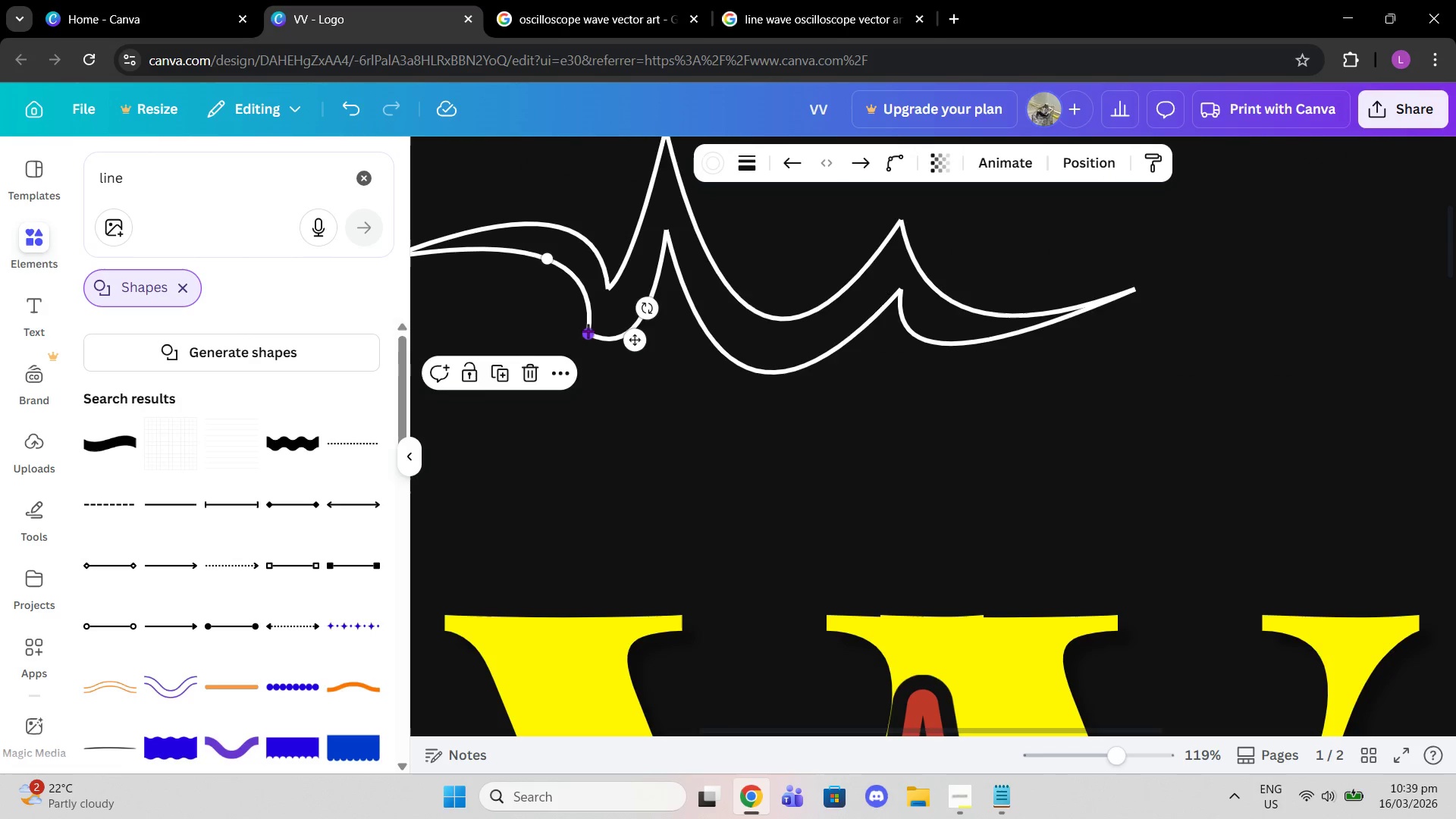 
left_click_drag(start_coordinate=[585, 331], to_coordinate=[586, 337])
 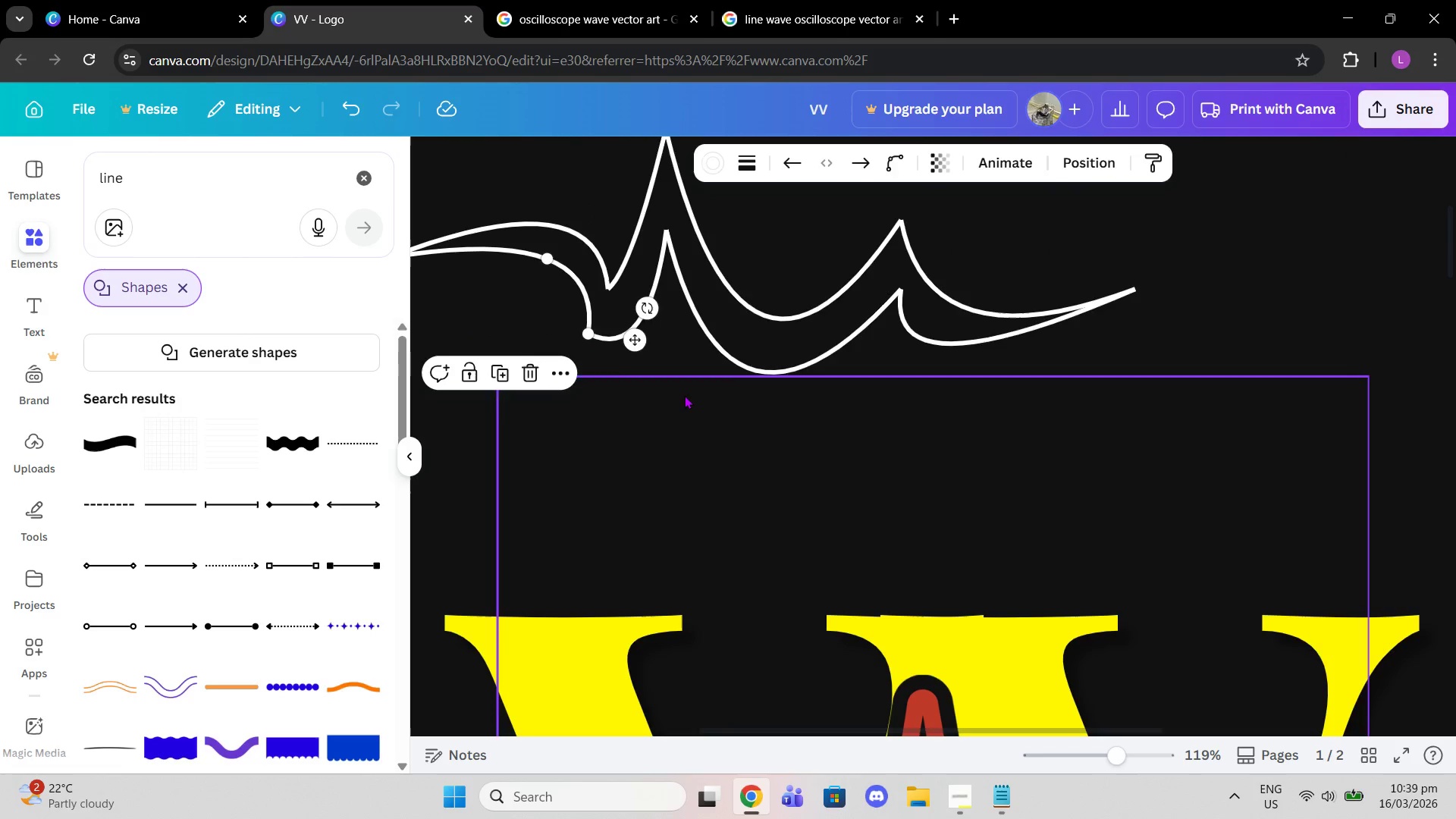 
left_click([684, 395])
 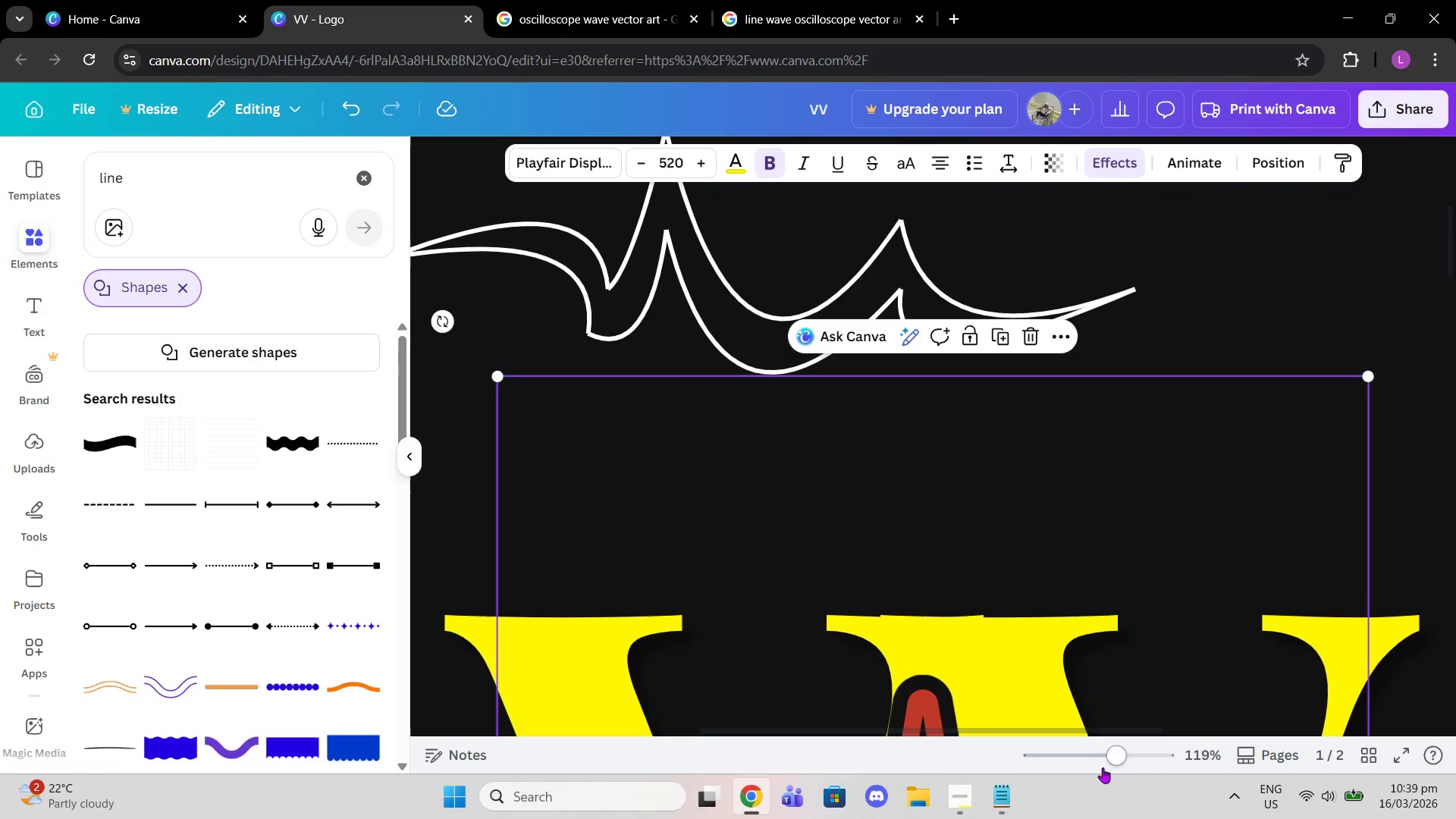 
left_click_drag(start_coordinate=[1110, 749], to_coordinate=[1097, 749])
 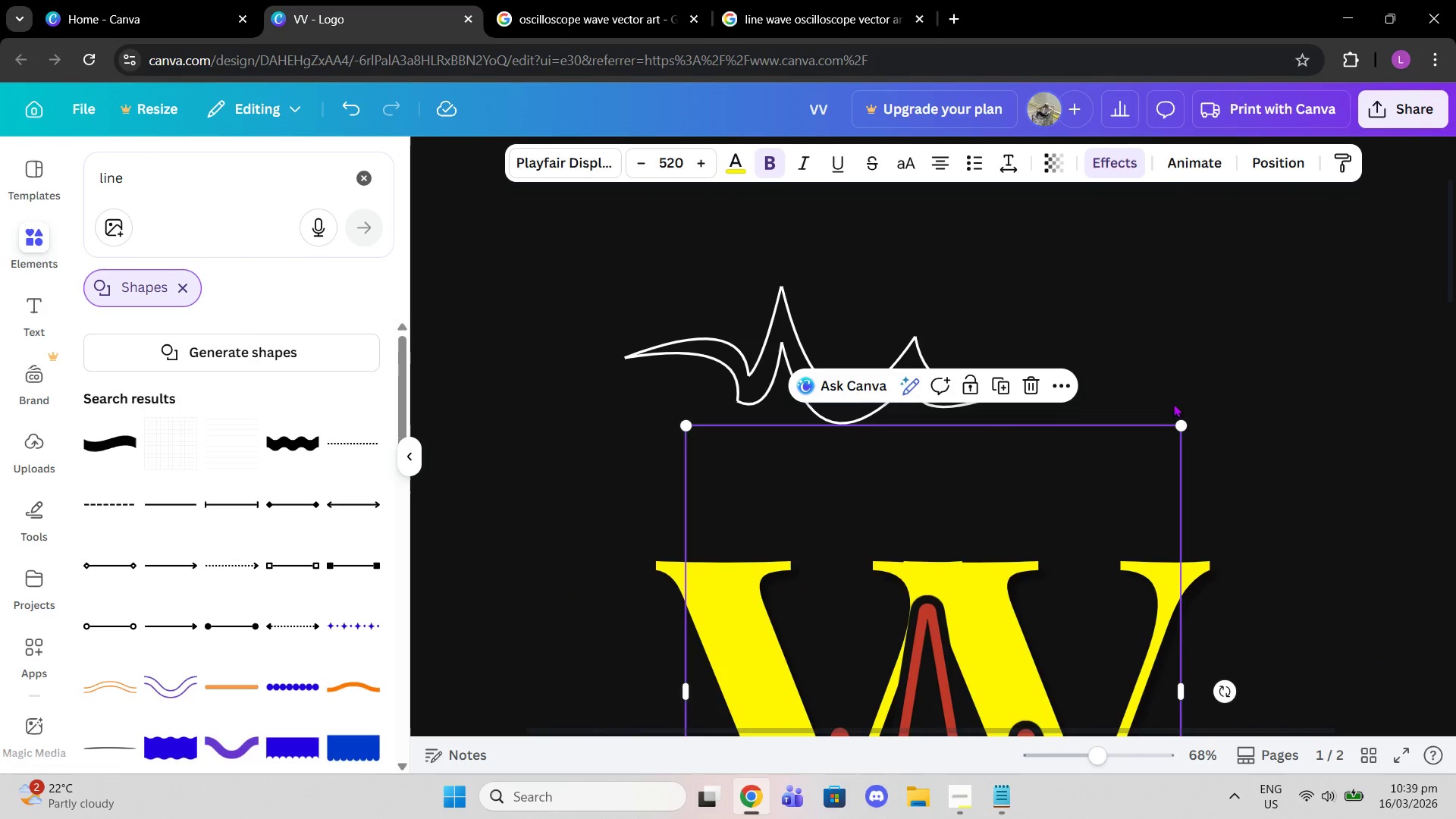 
left_click([1173, 400])
 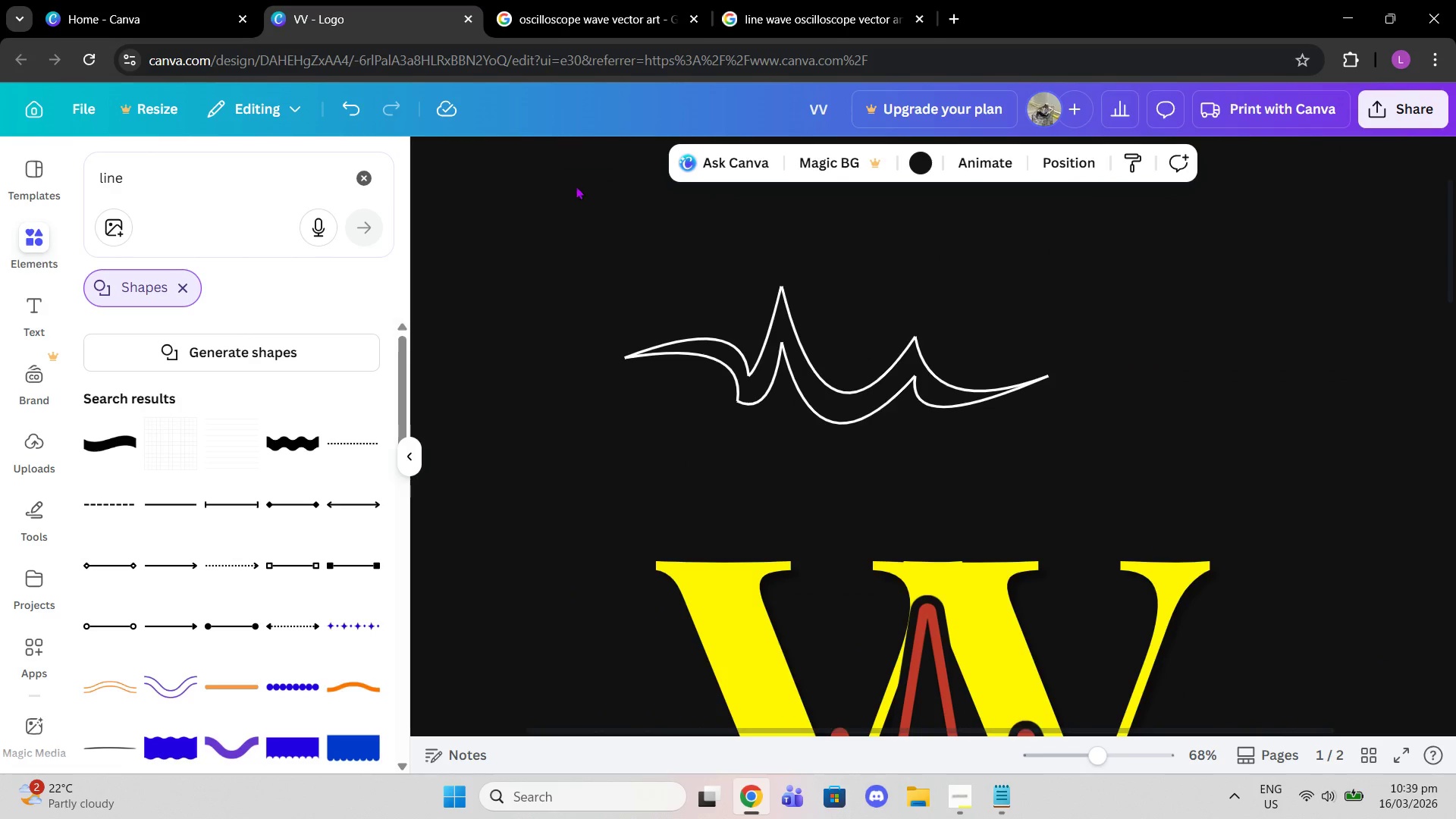 
left_click_drag(start_coordinate=[559, 190], to_coordinate=[1061, 452])
 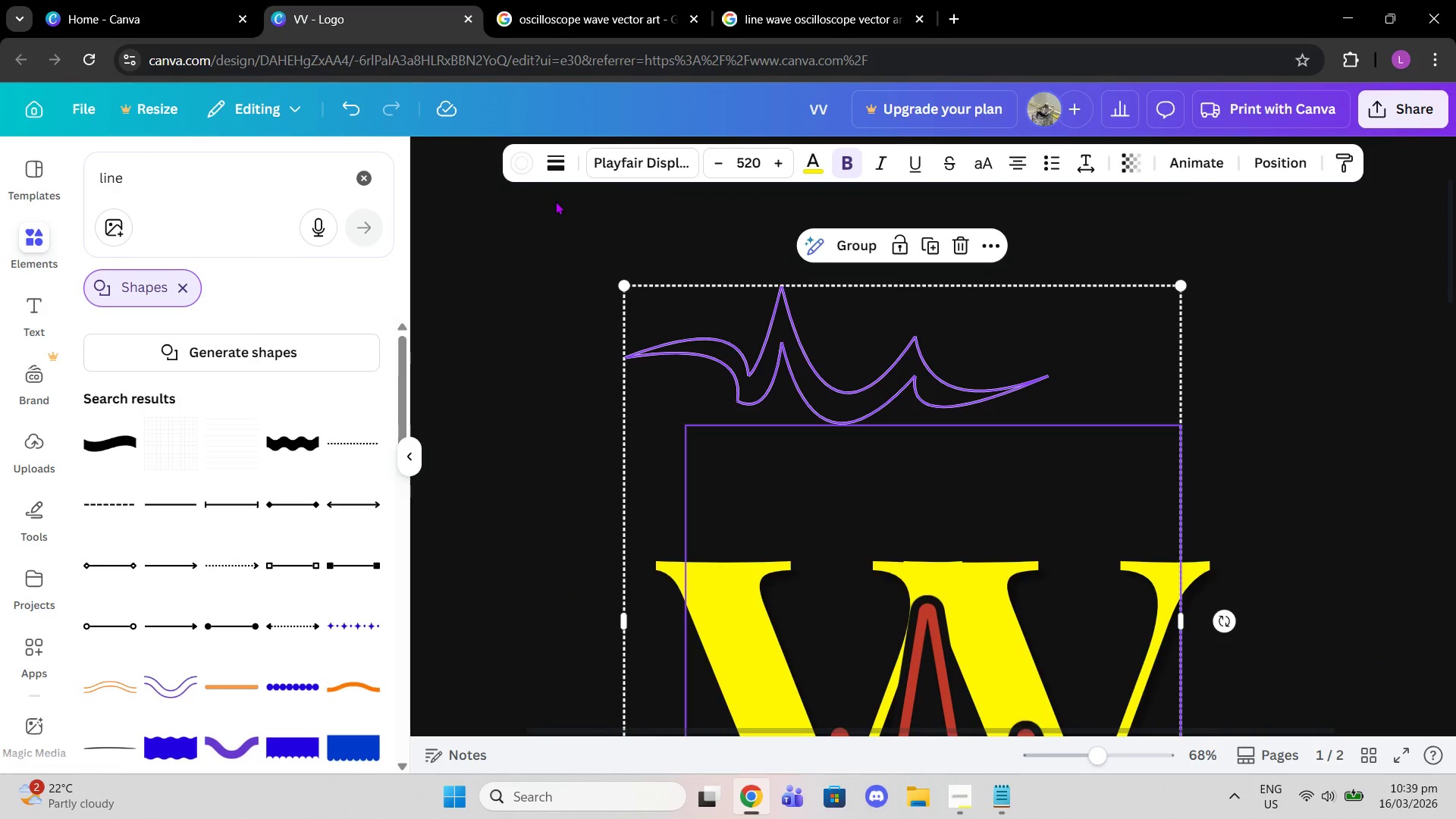 
key(Escape)
 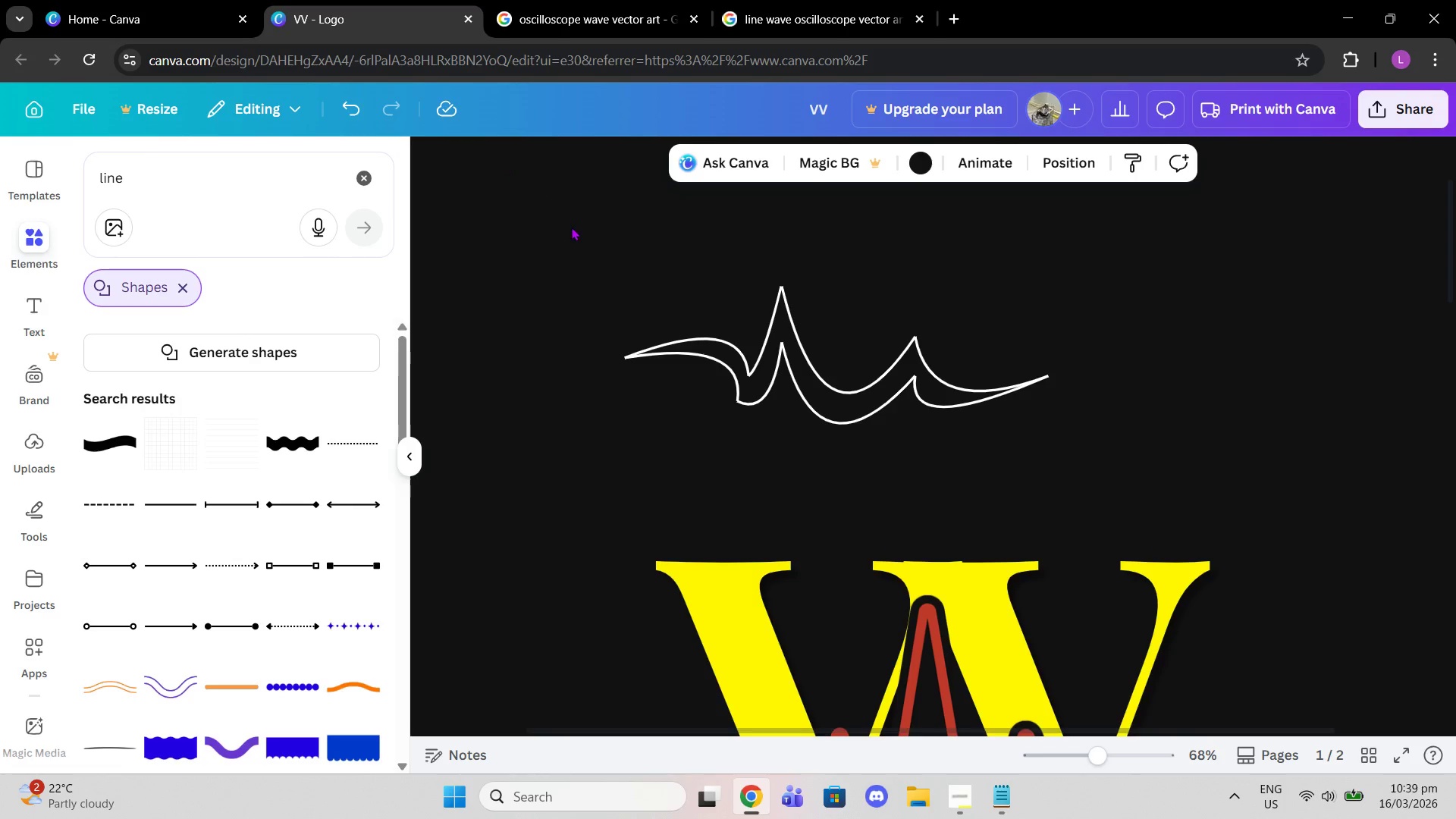 
left_click_drag(start_coordinate=[573, 228], to_coordinate=[1063, 429])
 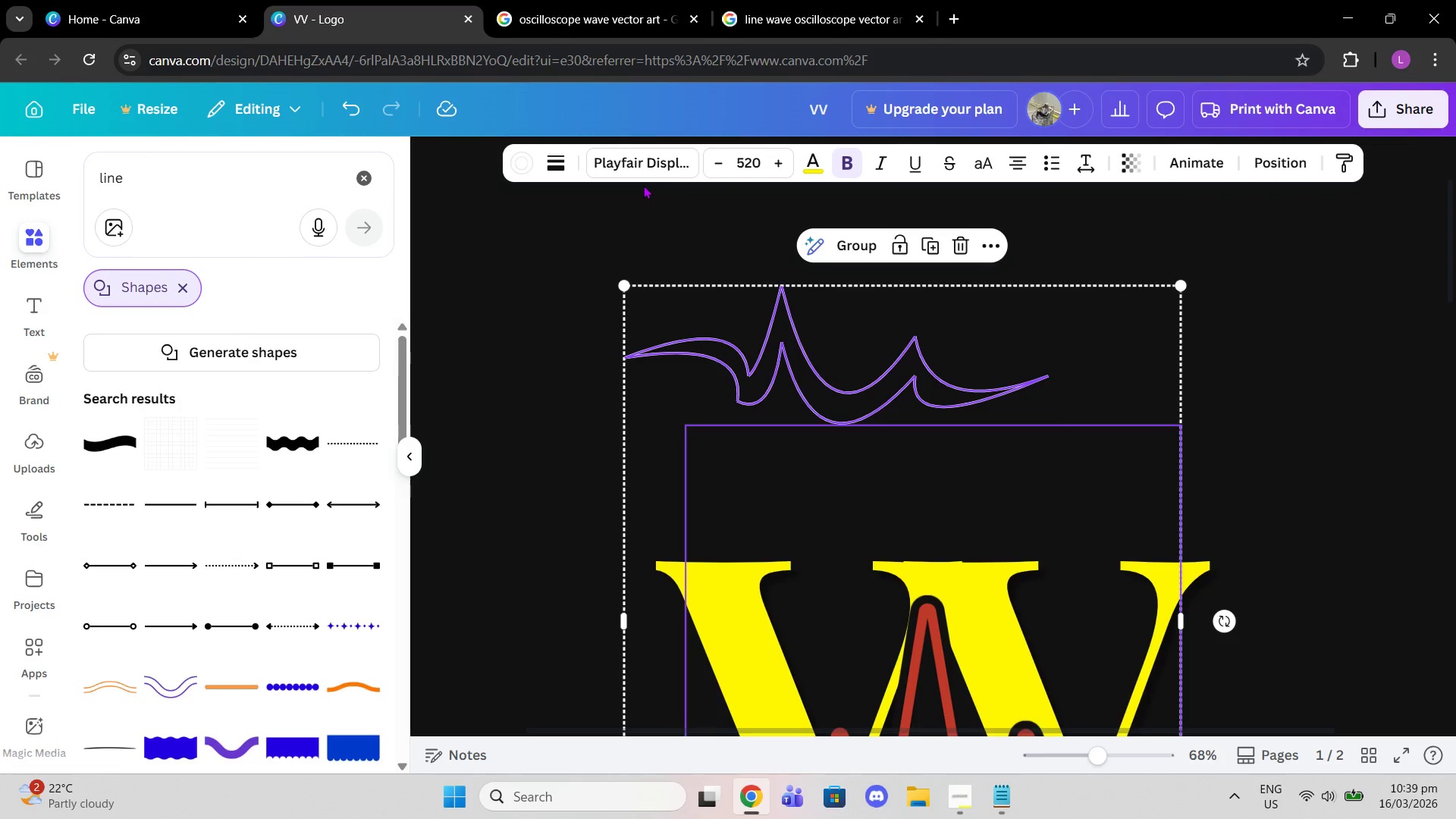 
key(Escape)
 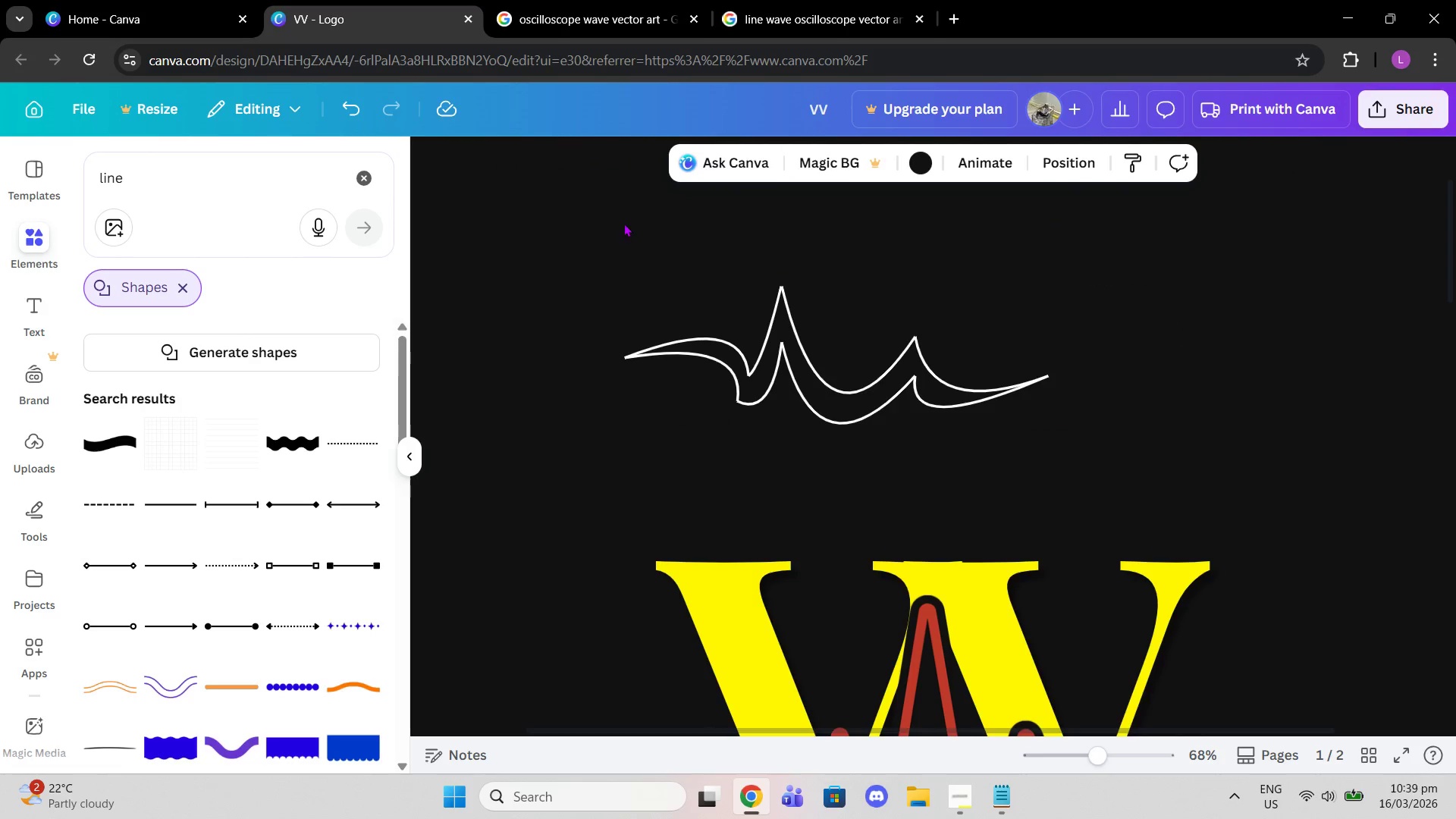 
left_click_drag(start_coordinate=[623, 224], to_coordinate=[1043, 400])
 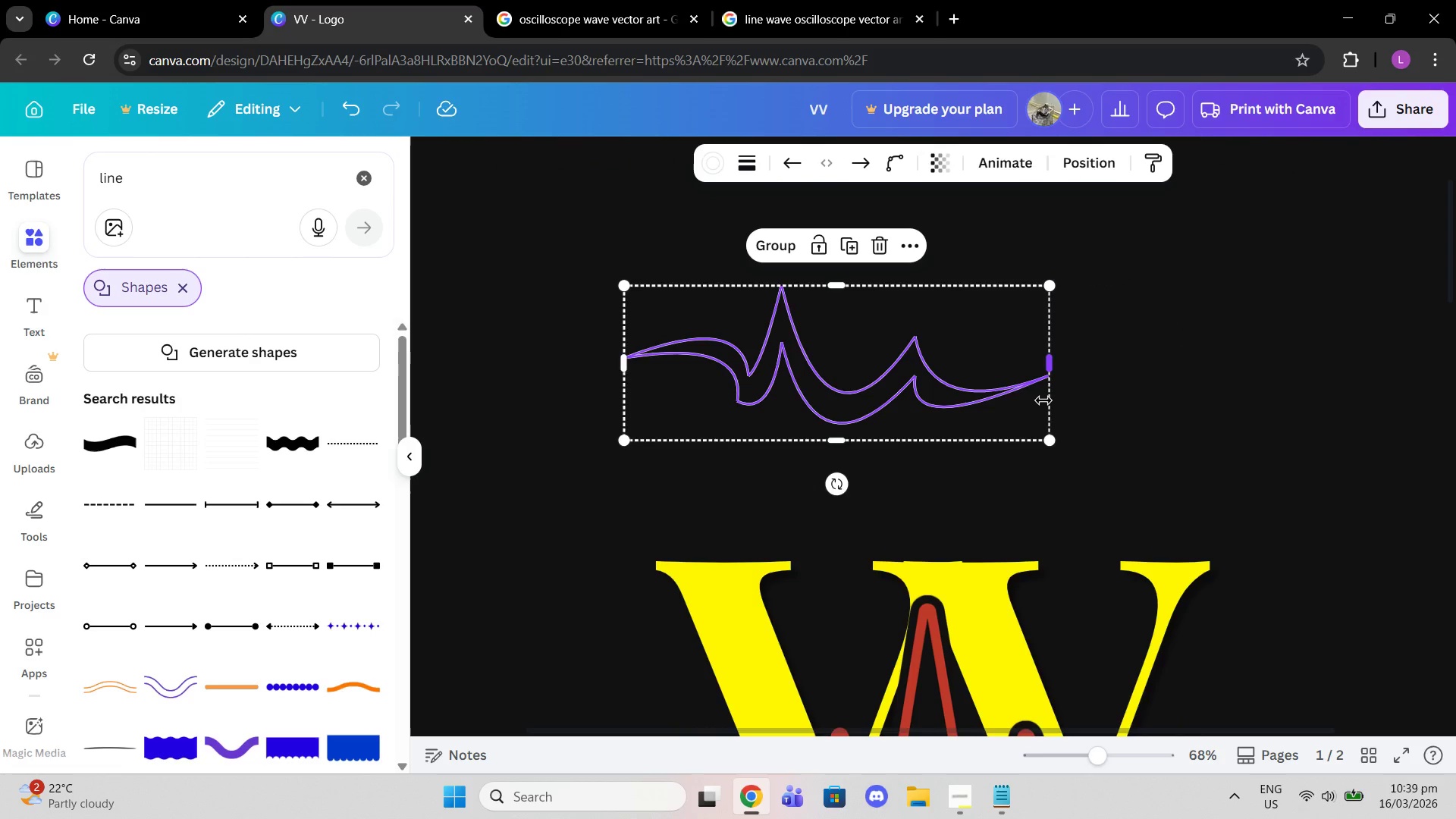 
key(Control+C)
 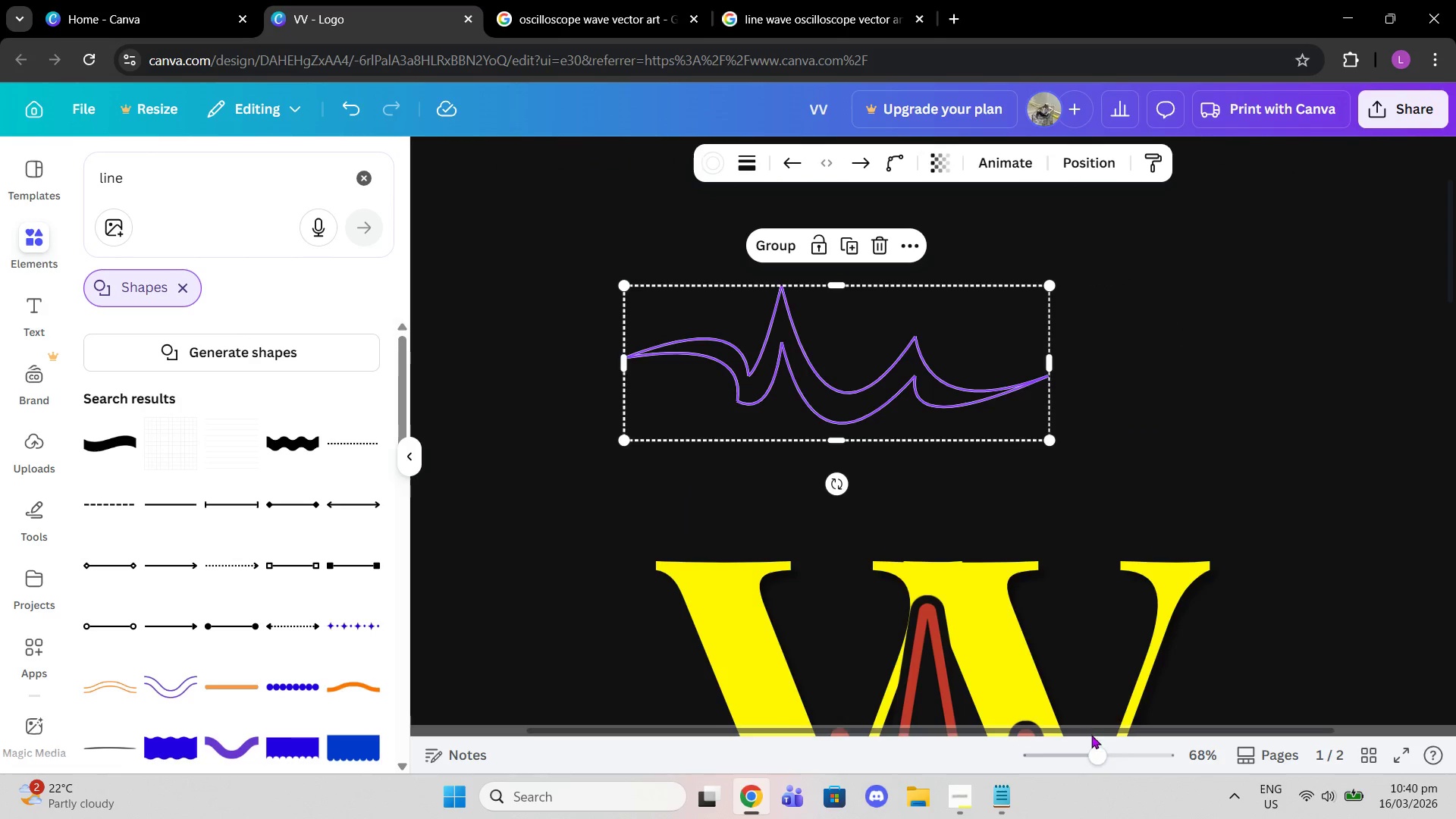 
left_click_drag(start_coordinate=[1089, 754], to_coordinate=[1064, 752])
 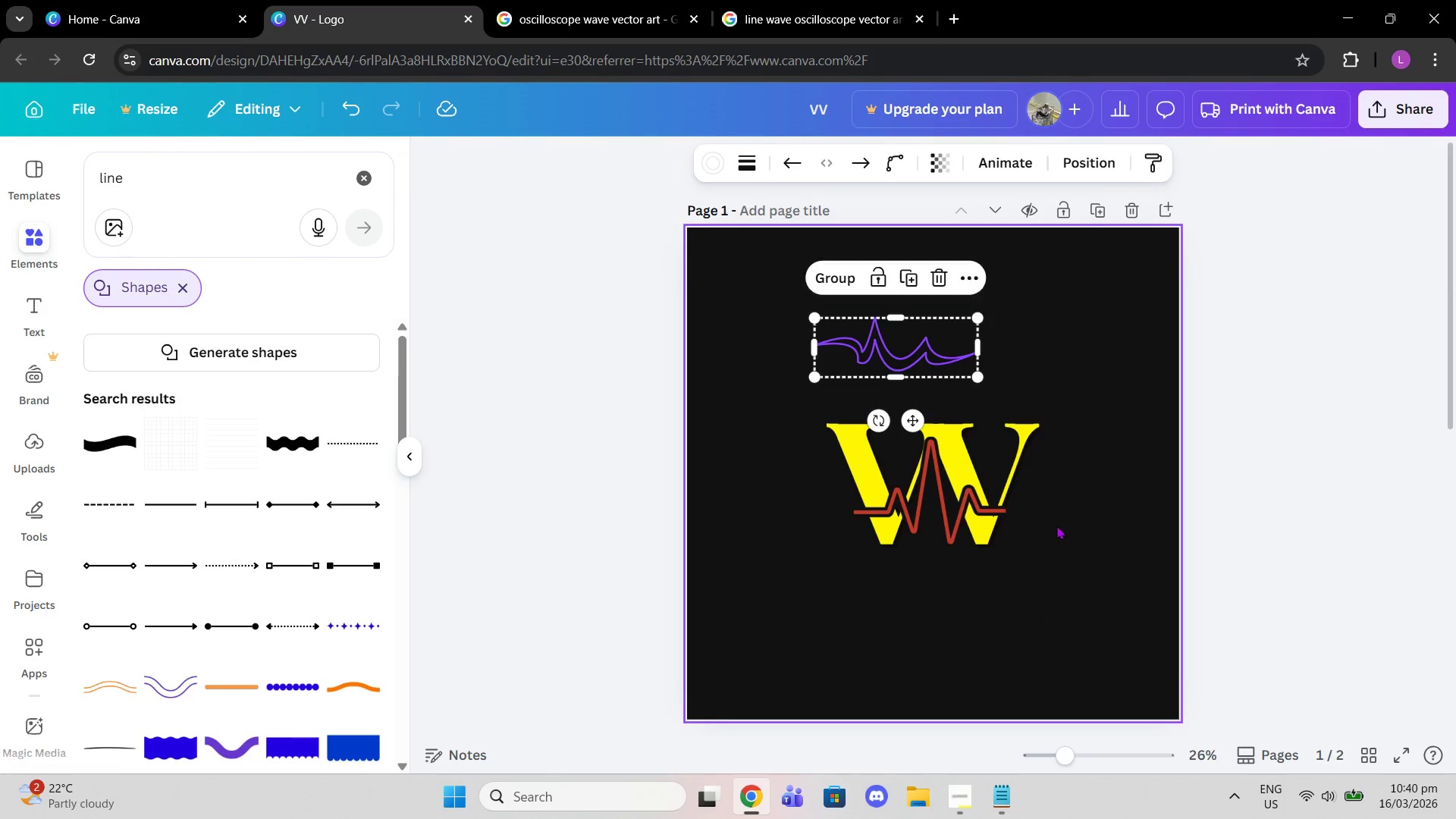 
scroll: coordinate [999, 635], scroll_direction: down, amount: 4.0
 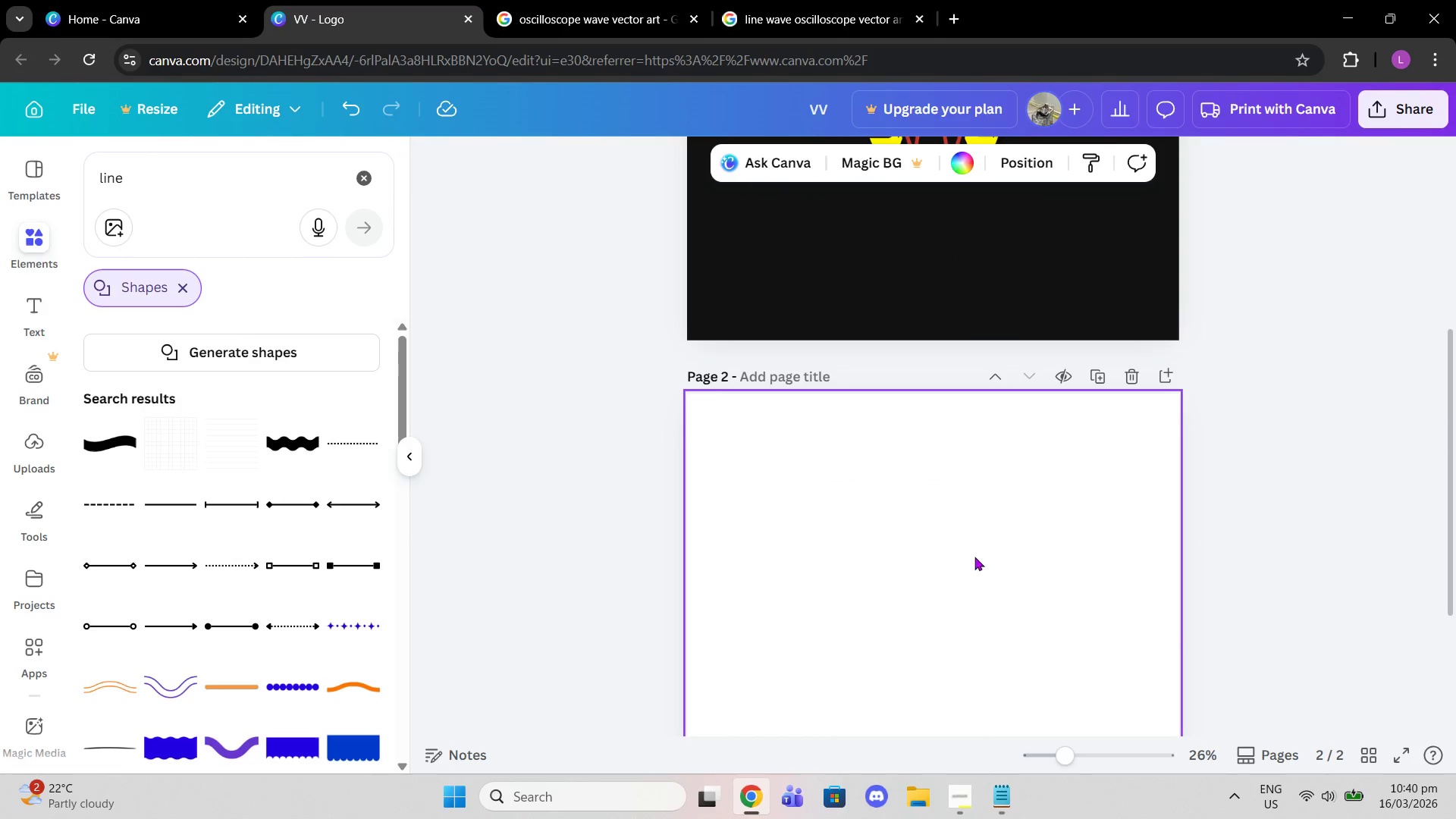 
left_click([974, 551])
 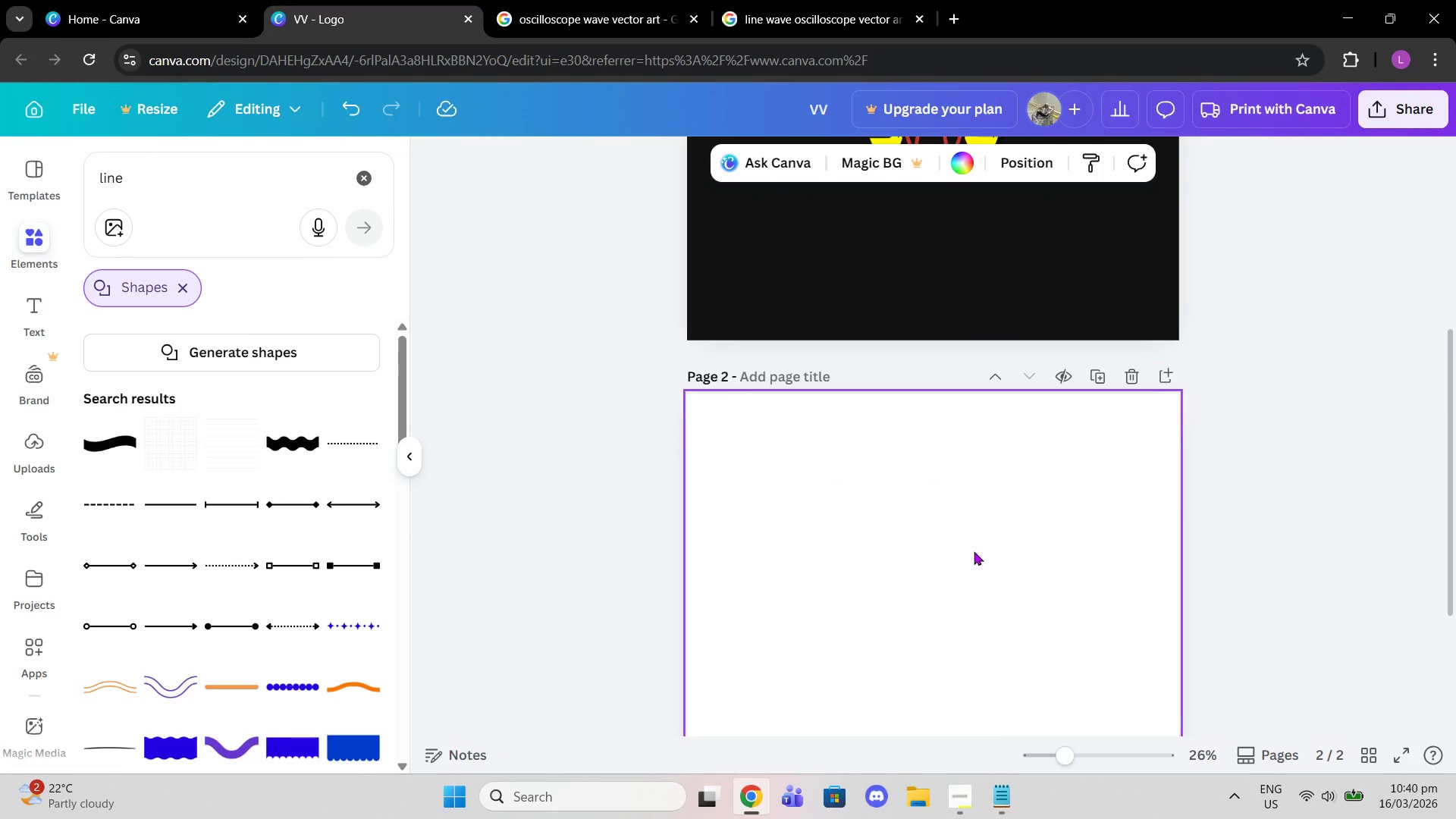 
scroll: coordinate [956, 494], scroll_direction: down, amount: 2.0
 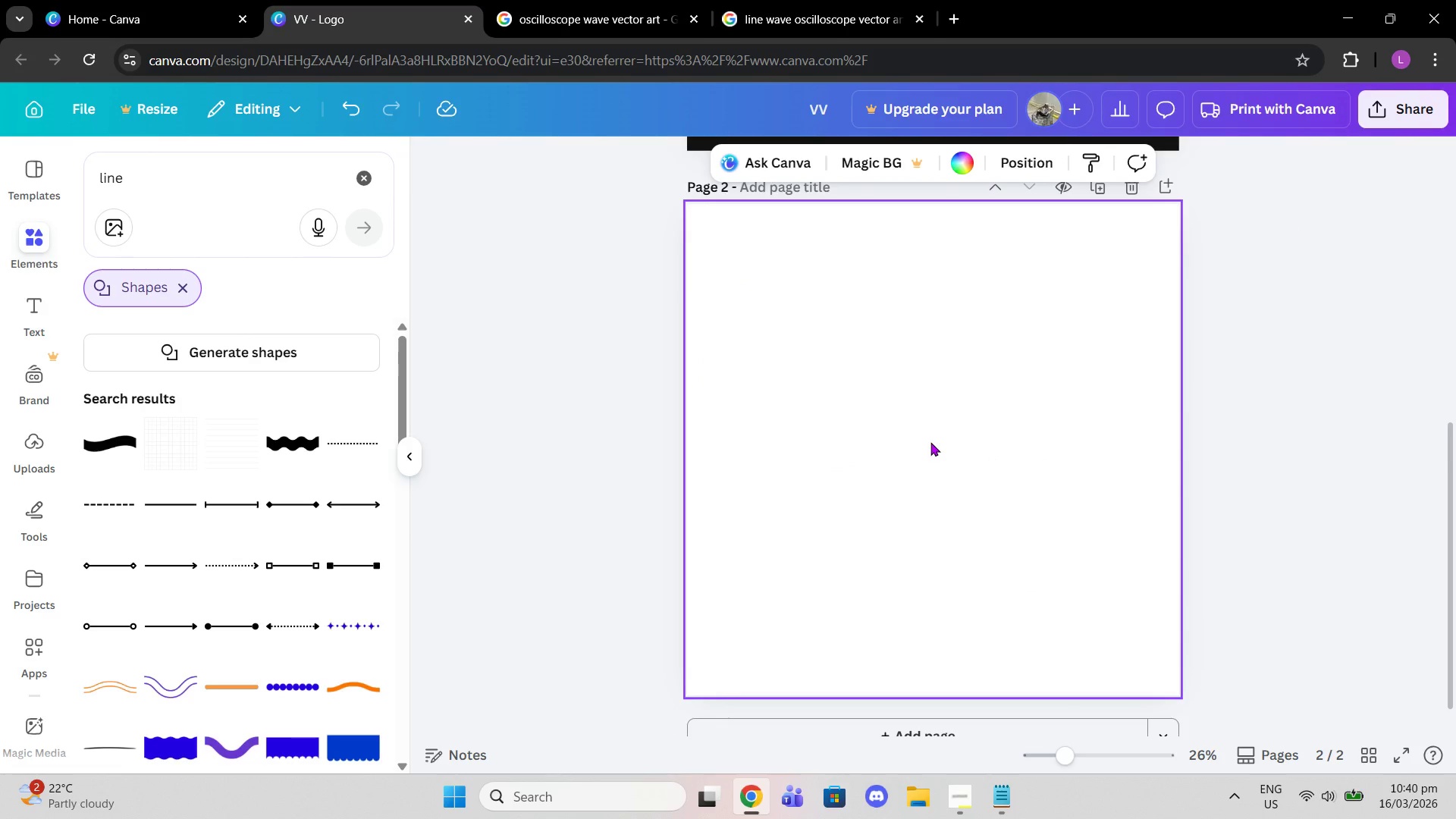 
key(Control+V)
 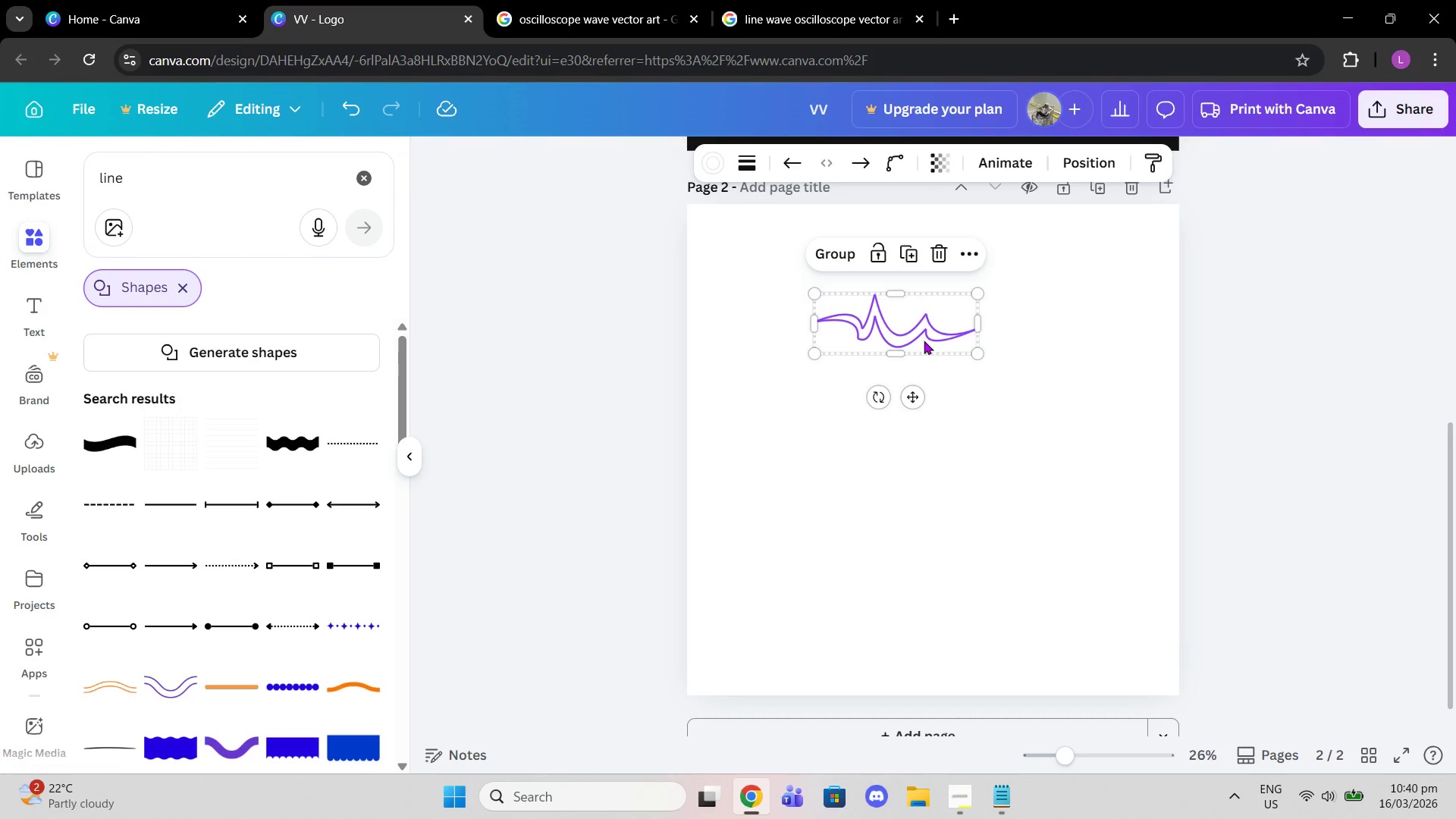 
left_click([996, 457])
 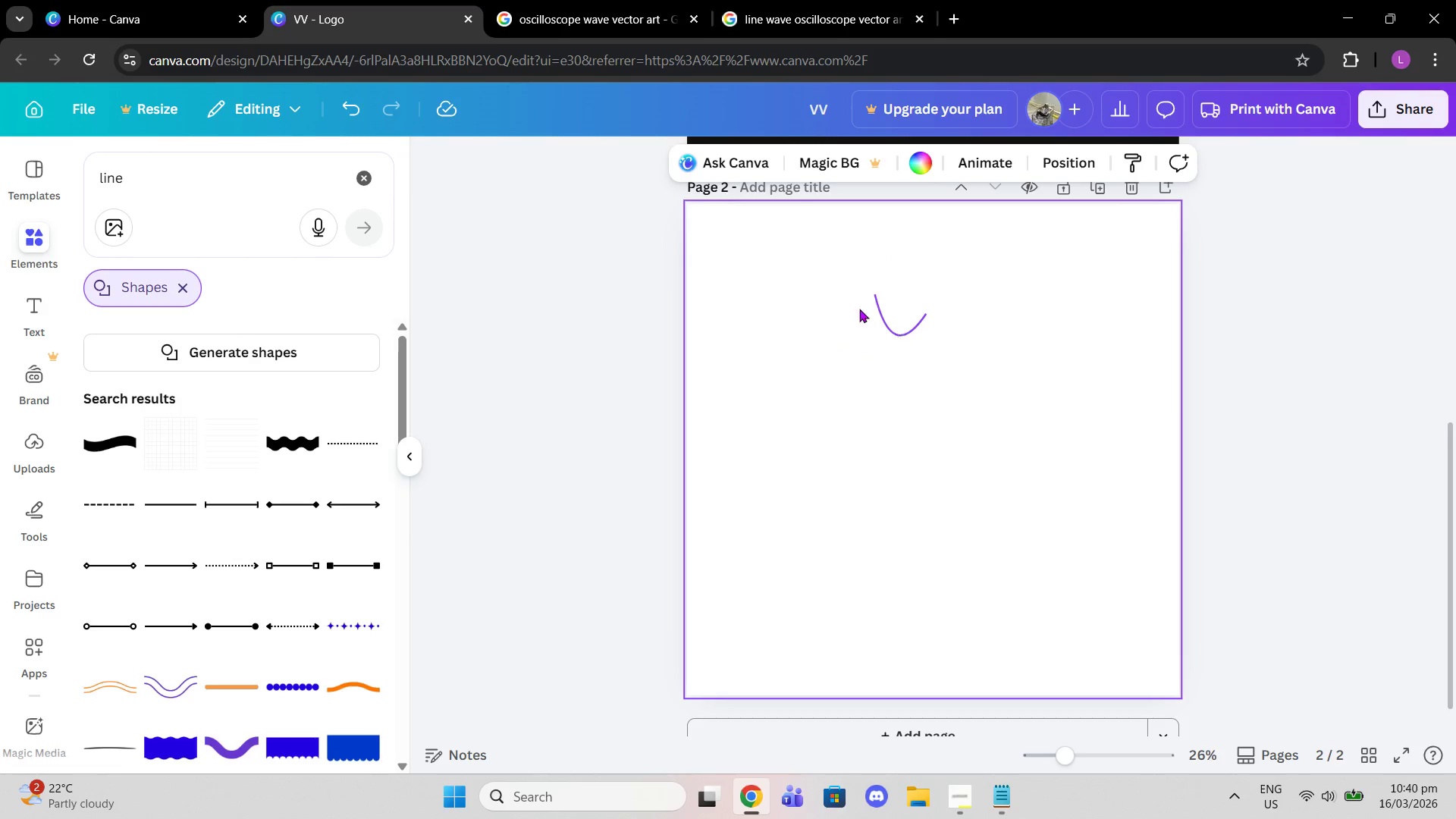 
left_click_drag(start_coordinate=[737, 249], to_coordinate=[1012, 415])
 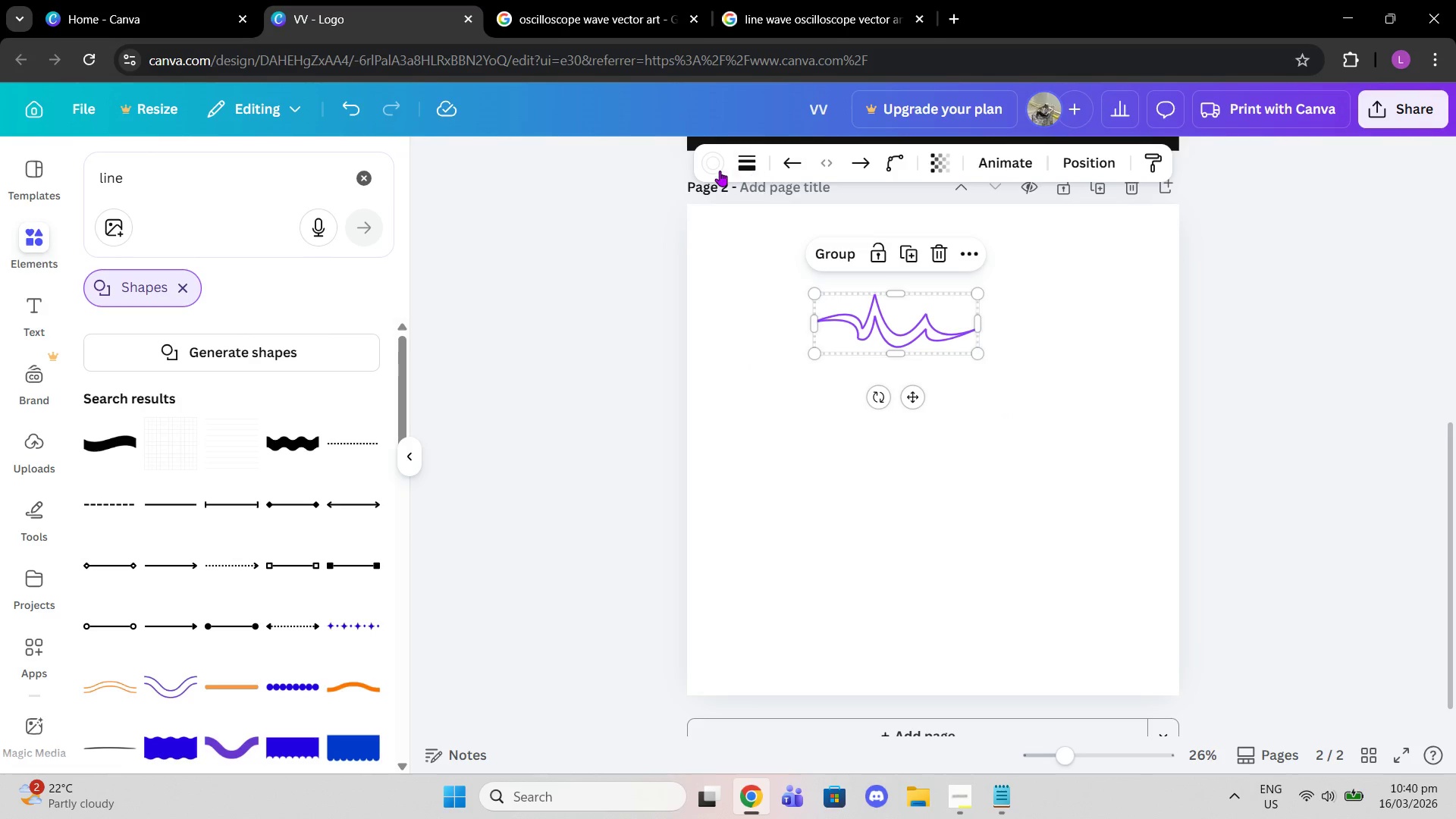 
left_click([720, 171])
 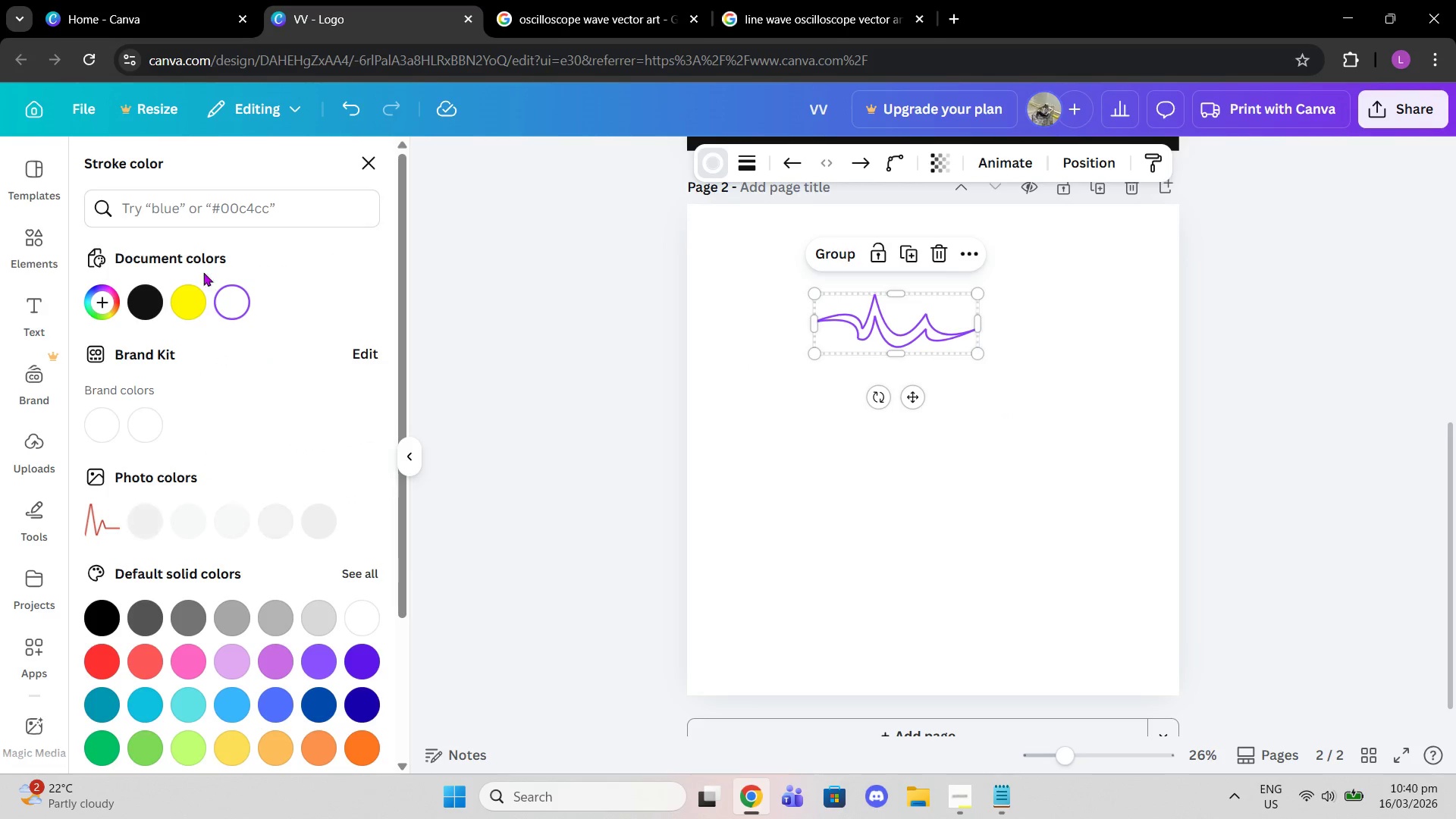 
left_click([128, 299])
 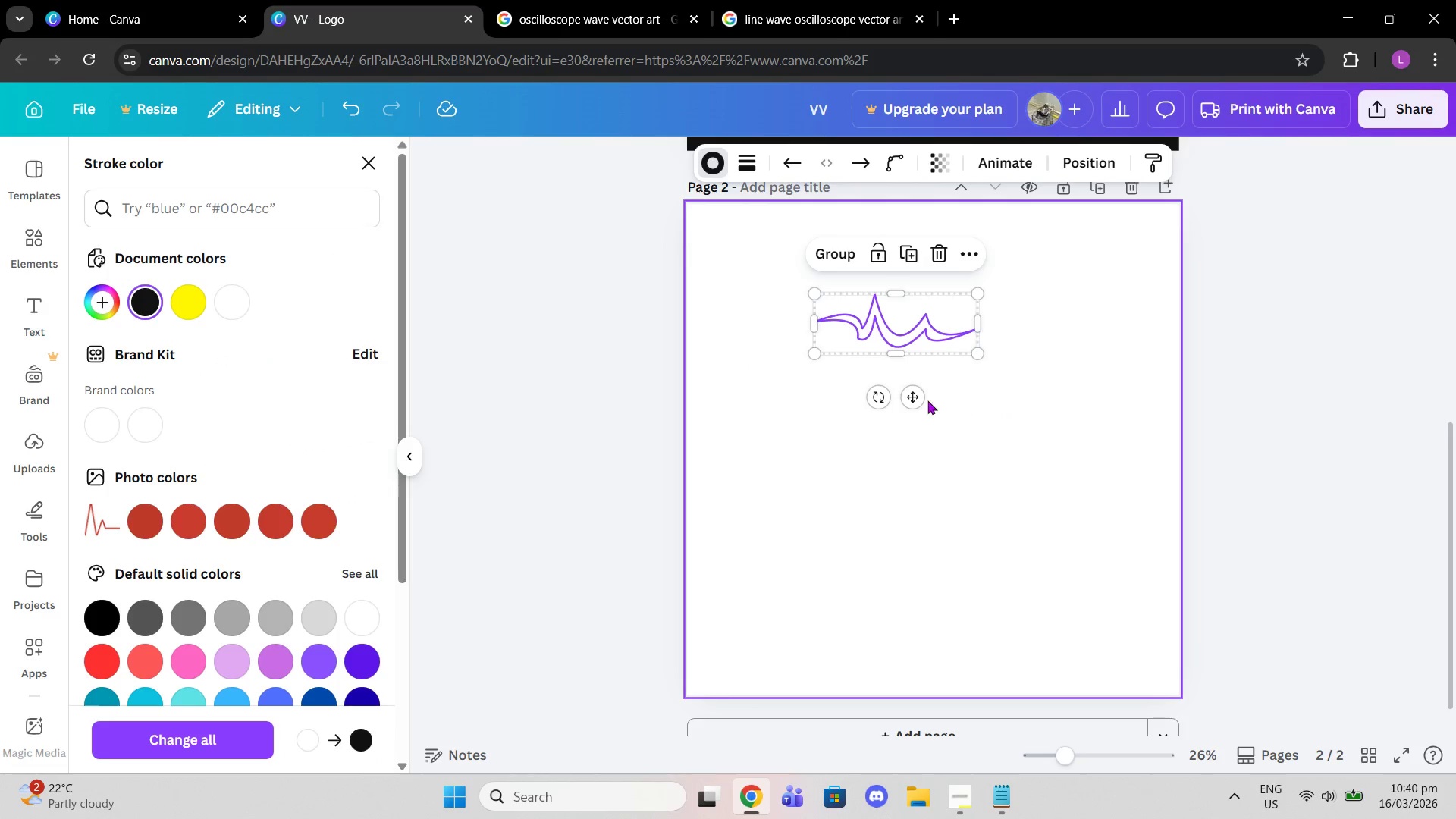 
left_click([923, 399])
 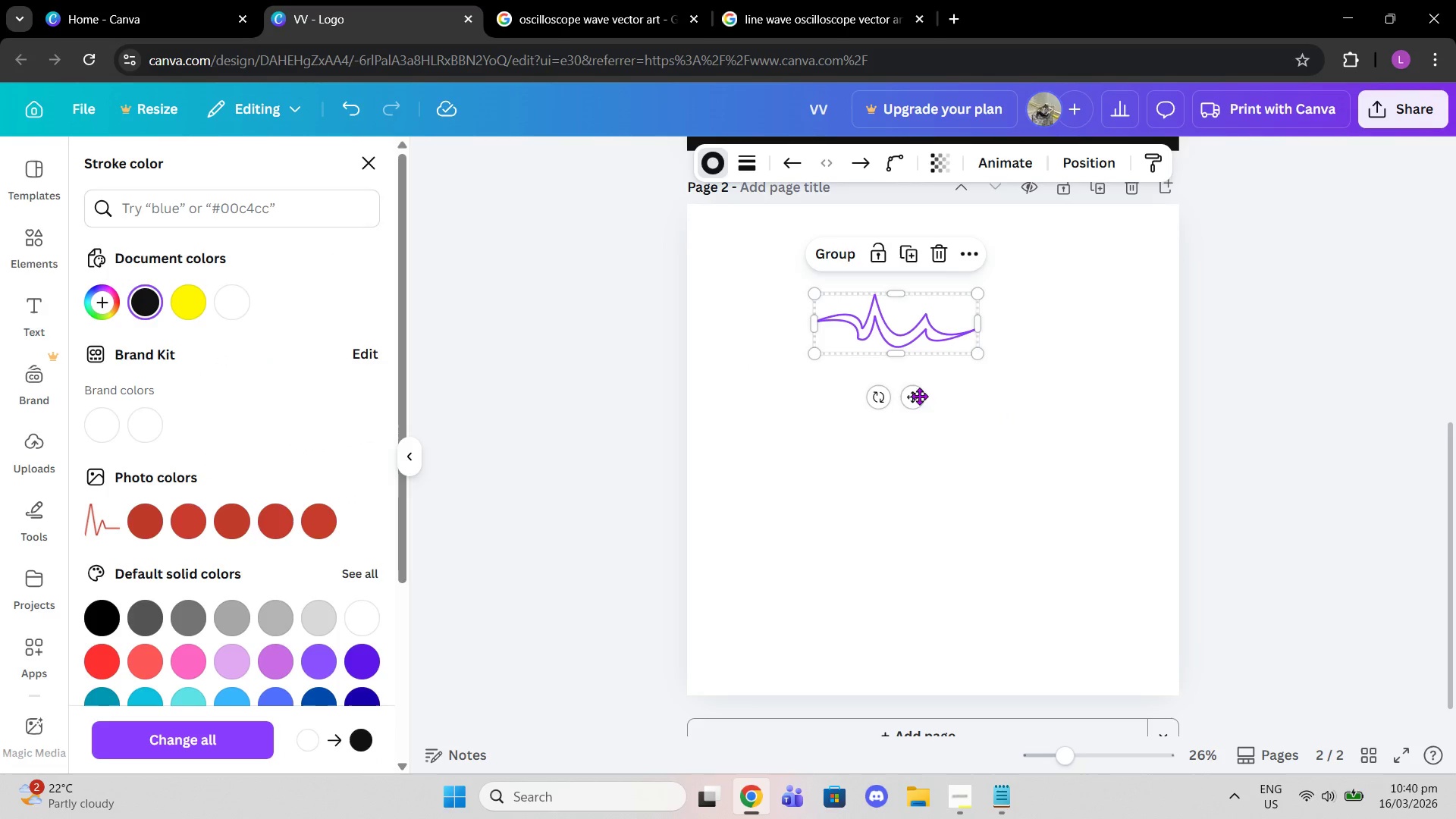 
left_click_drag(start_coordinate=[915, 395], to_coordinate=[947, 520])
 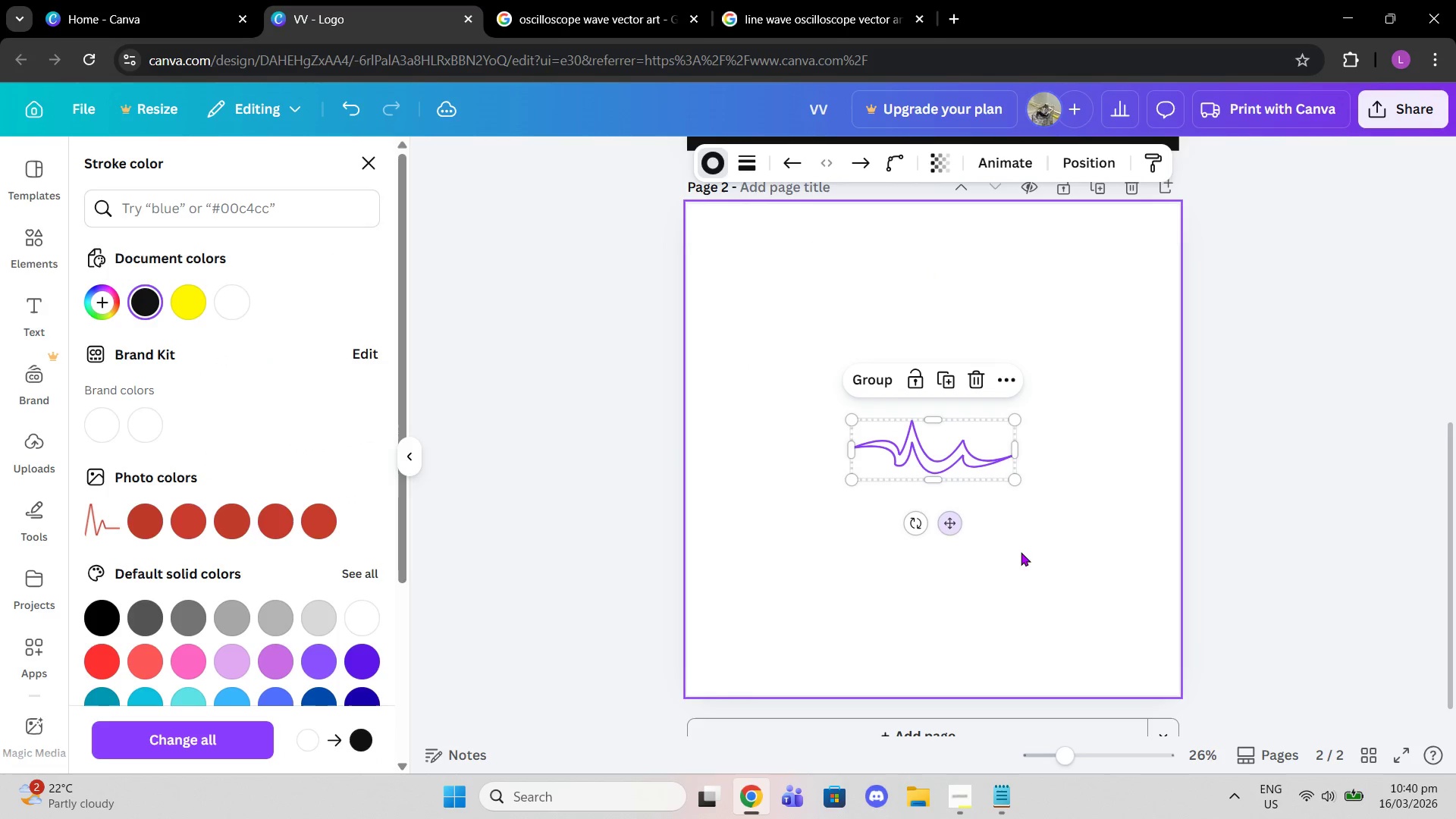 
left_click([1021, 552])
 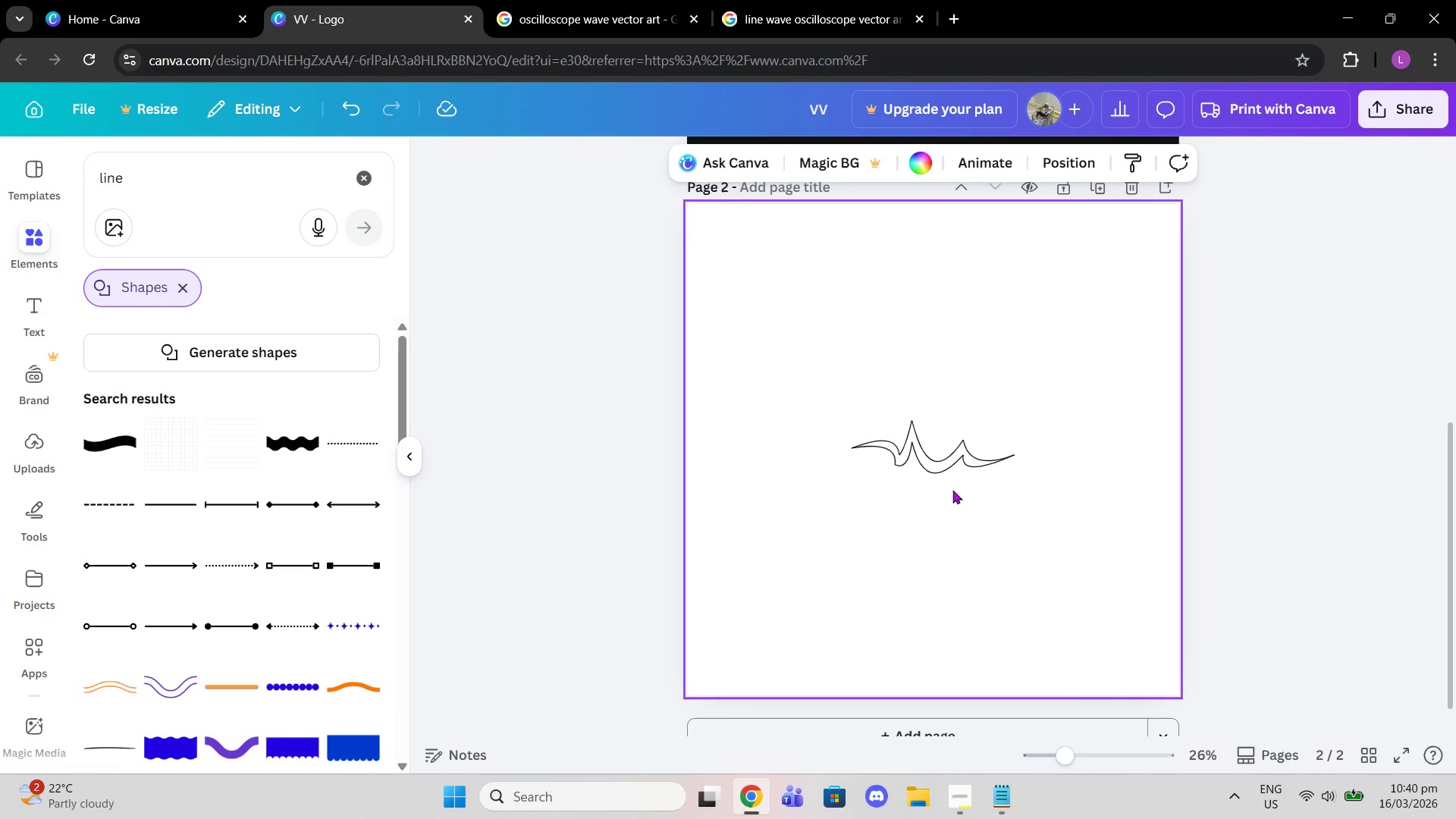 
left_click([910, 469])
 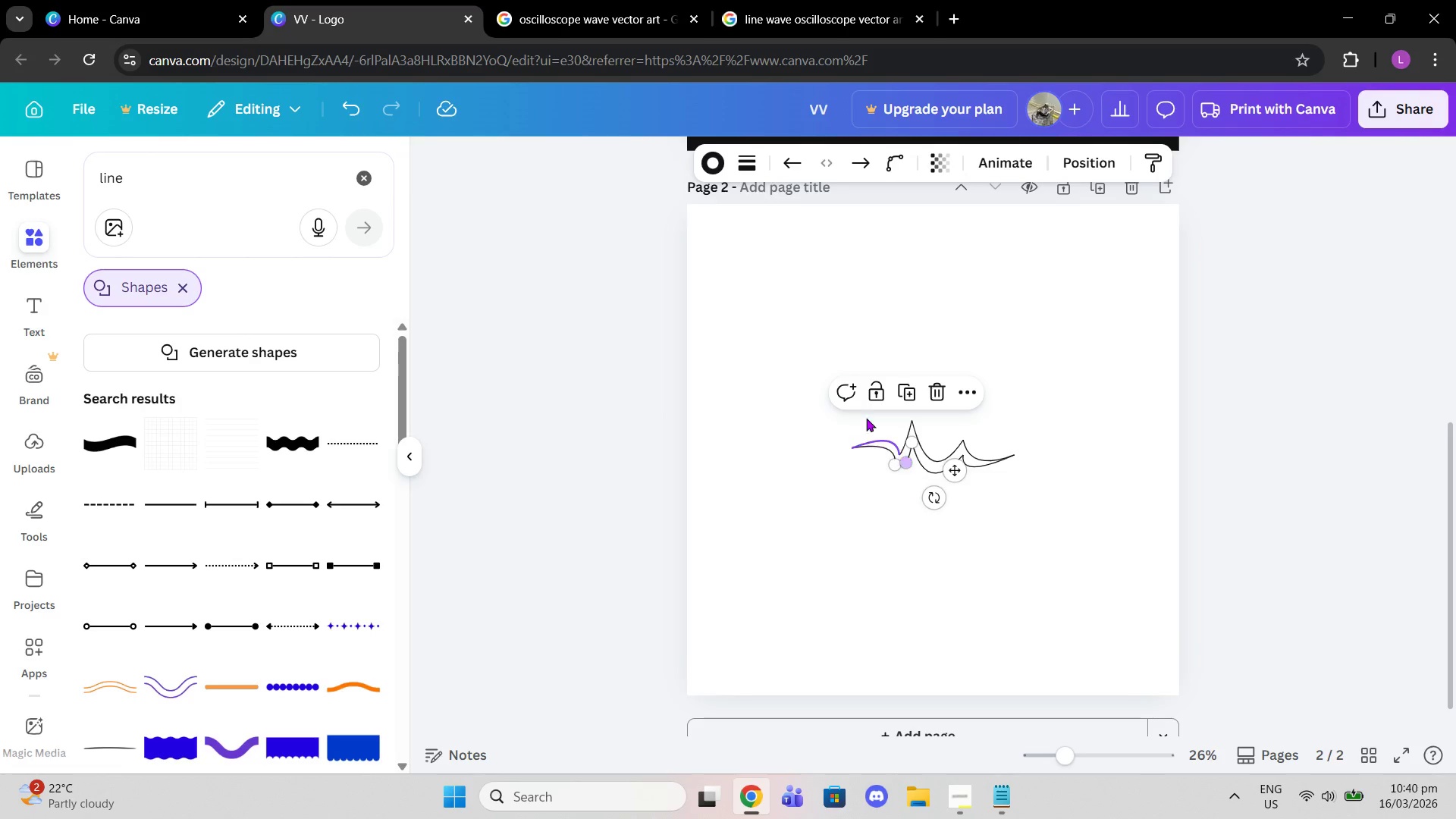 
left_click([856, 408])
 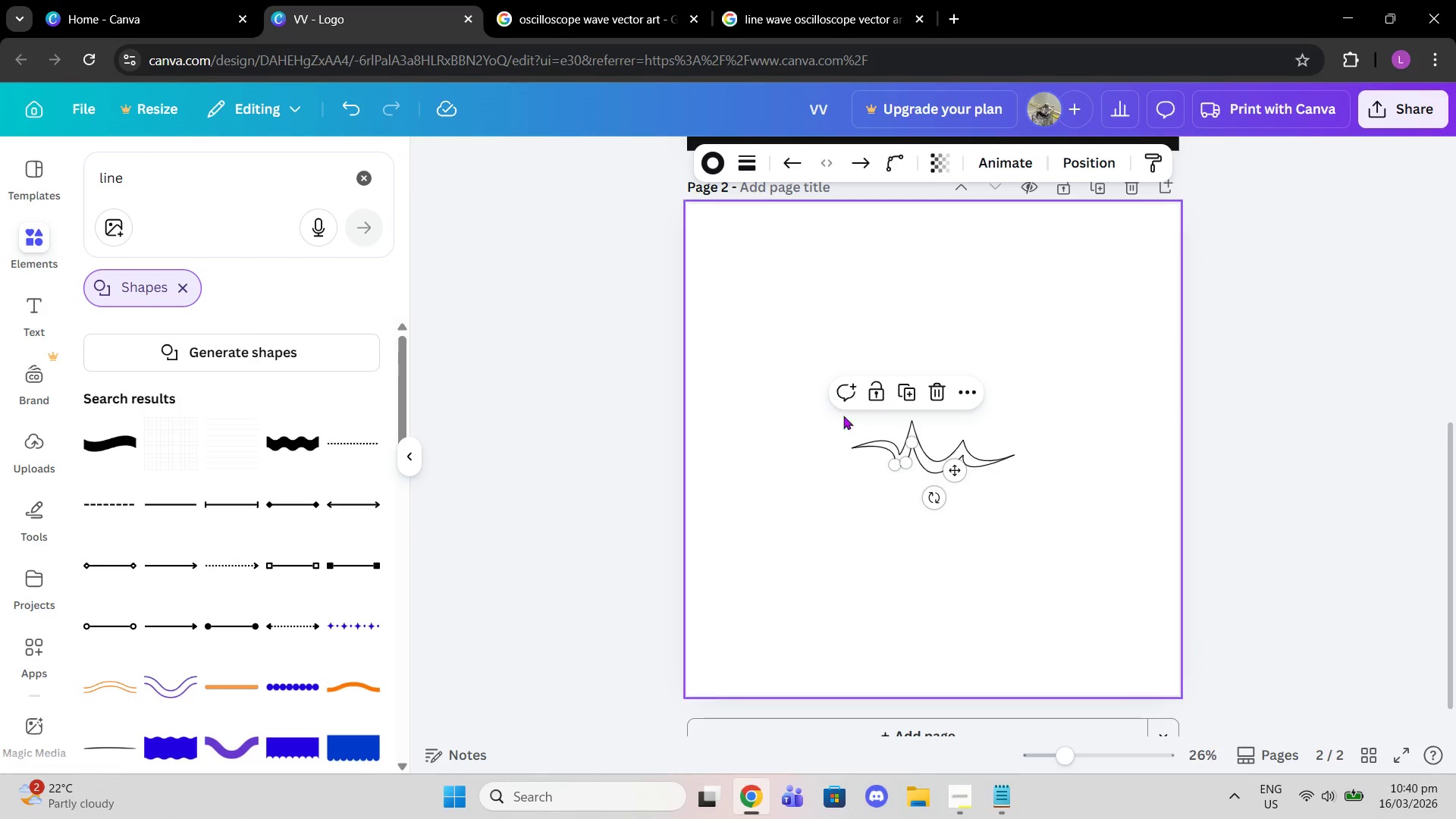 
left_click([833, 421])
 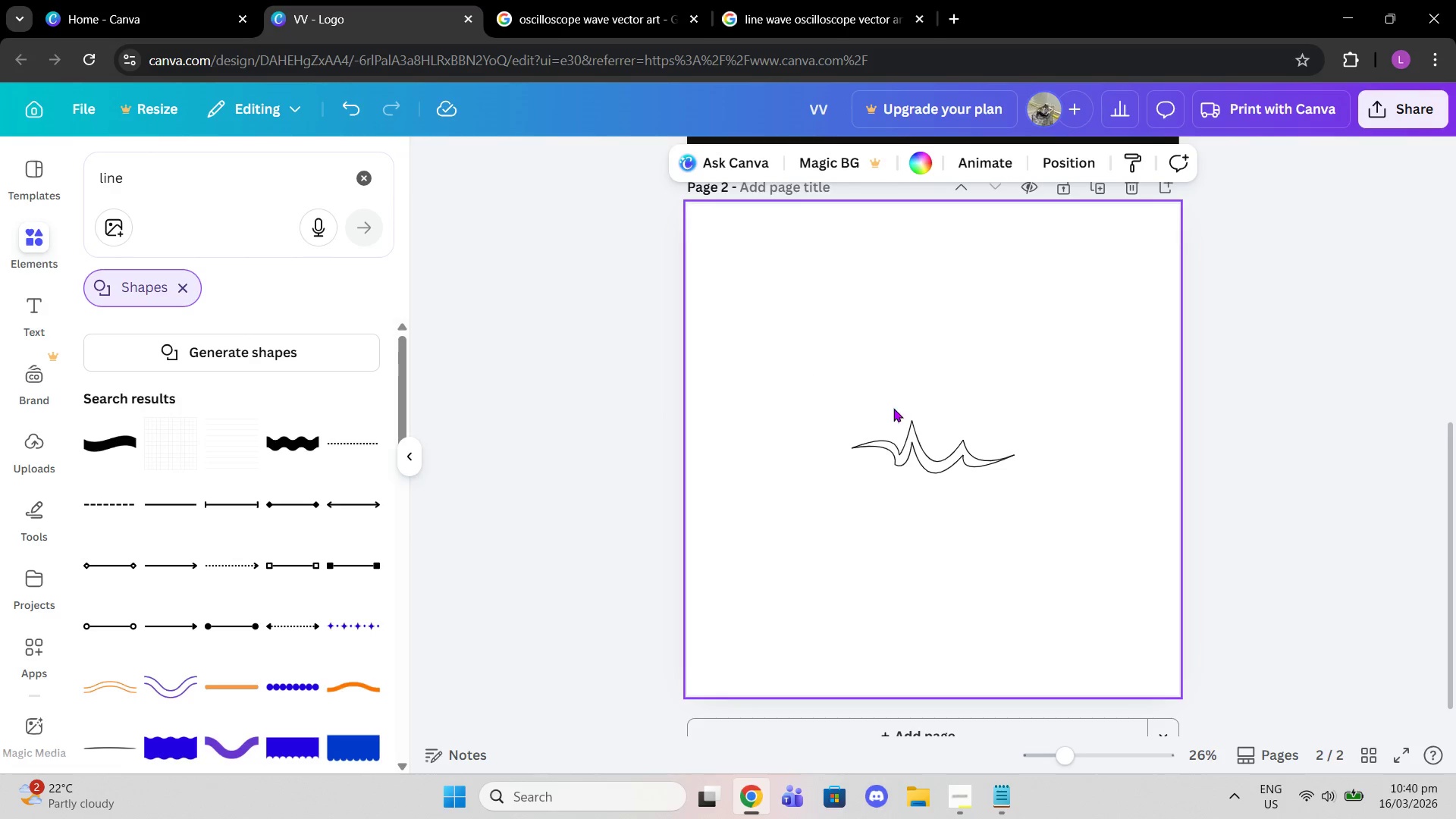 
left_click_drag(start_coordinate=[808, 375], to_coordinate=[1090, 509])
 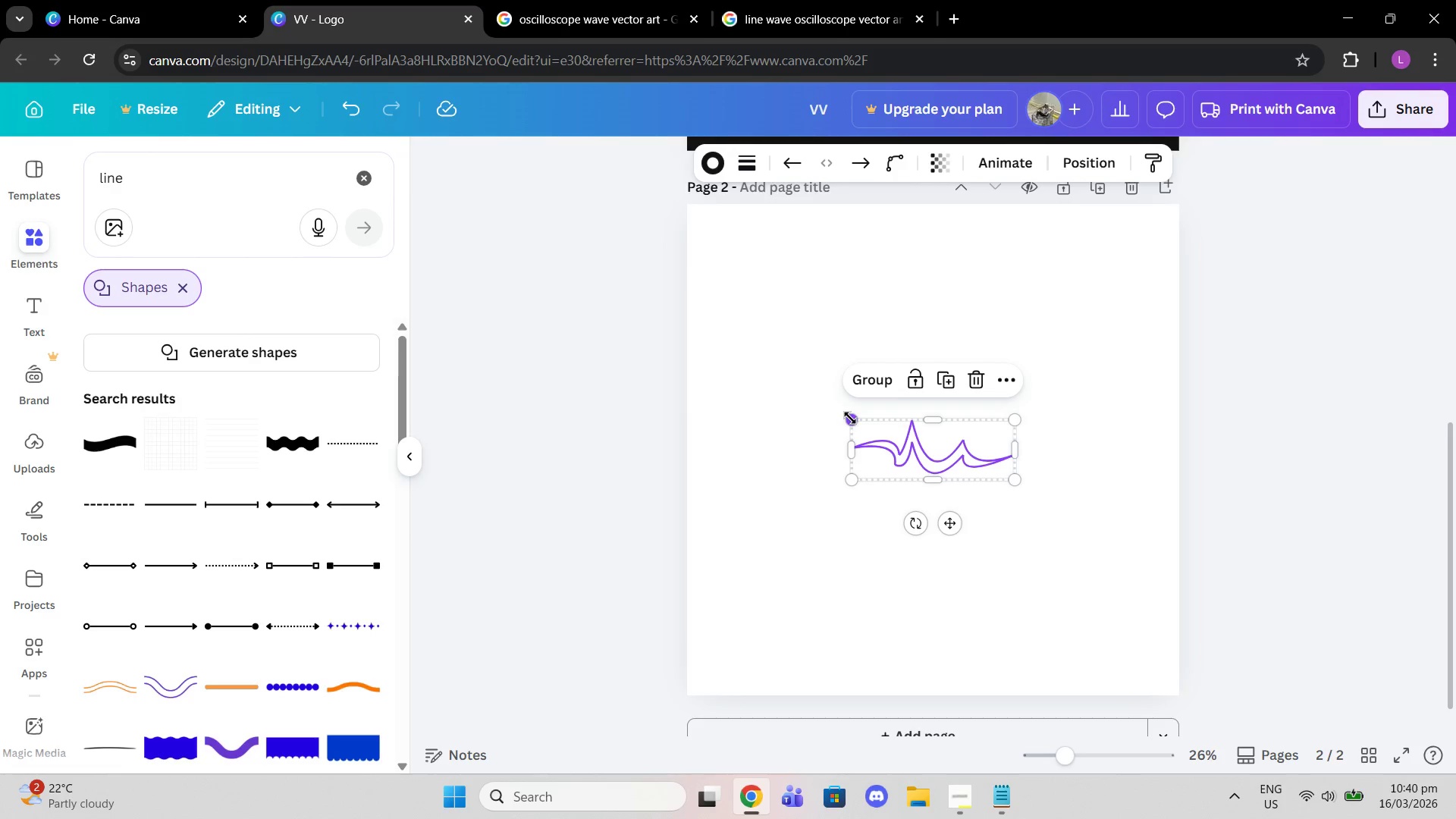 
left_click([868, 383])
 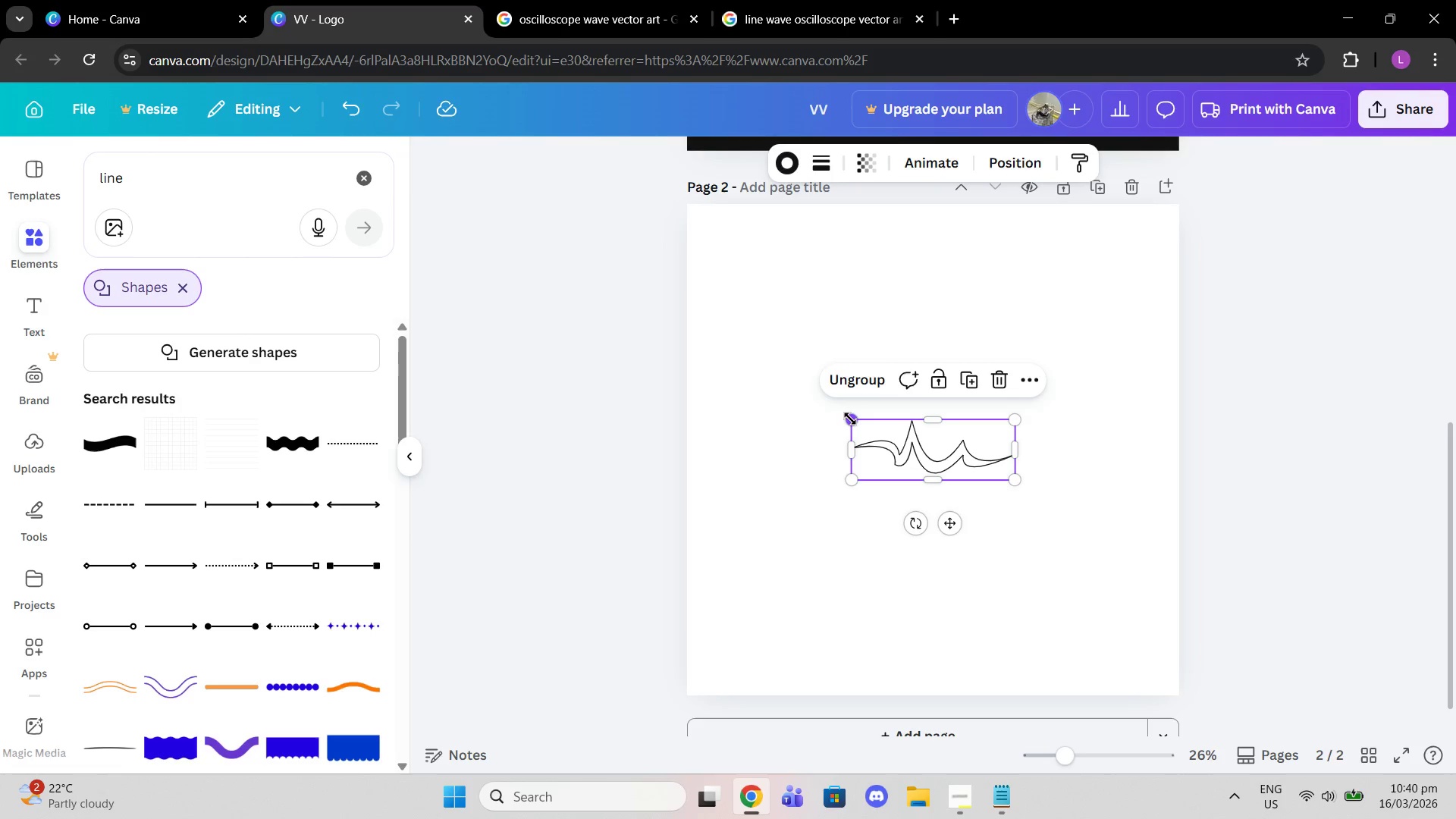 
left_click_drag(start_coordinate=[850, 419], to_coordinate=[777, 375])
 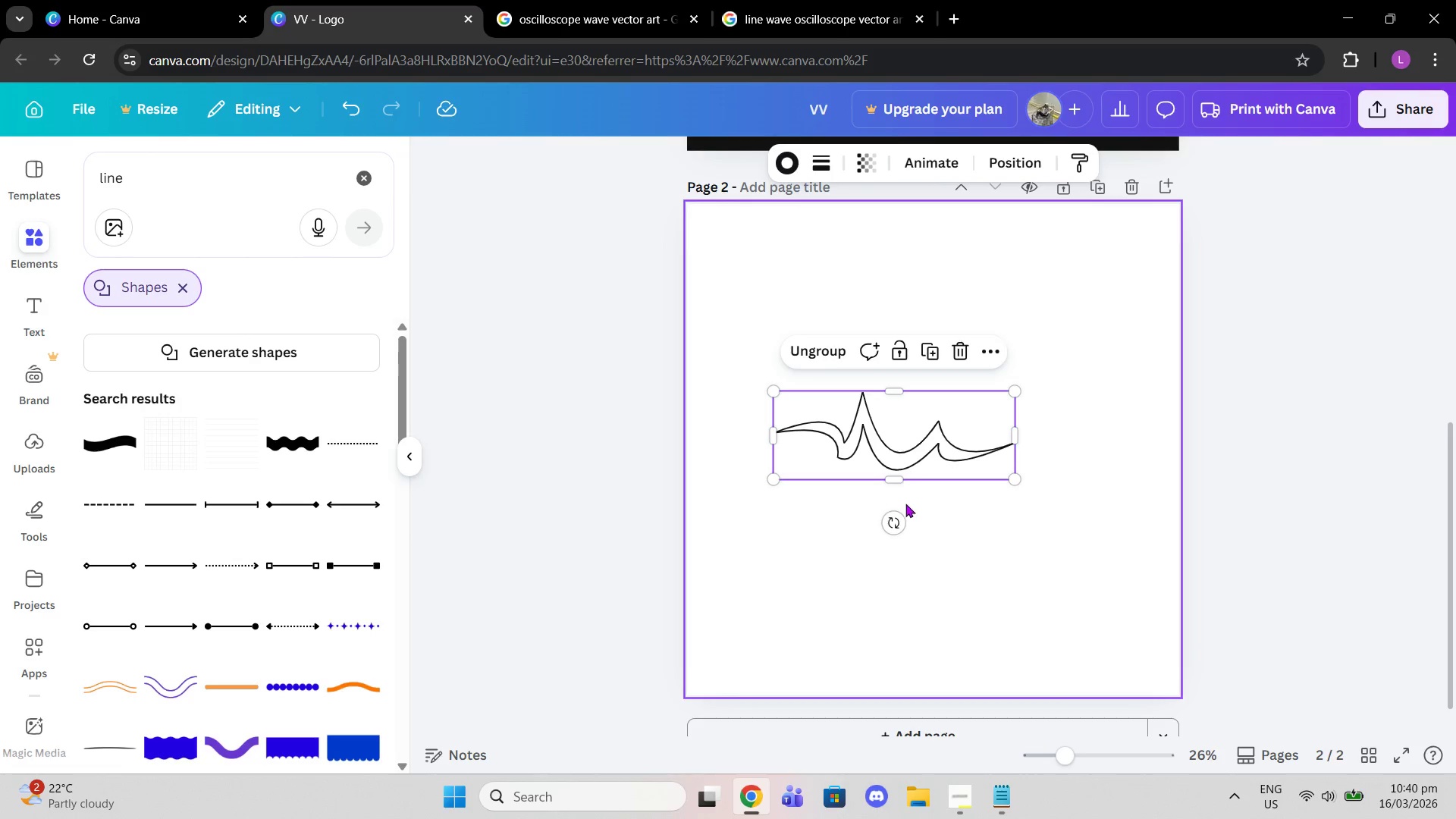 
left_click_drag(start_coordinate=[908, 439], to_coordinate=[946, 454])
 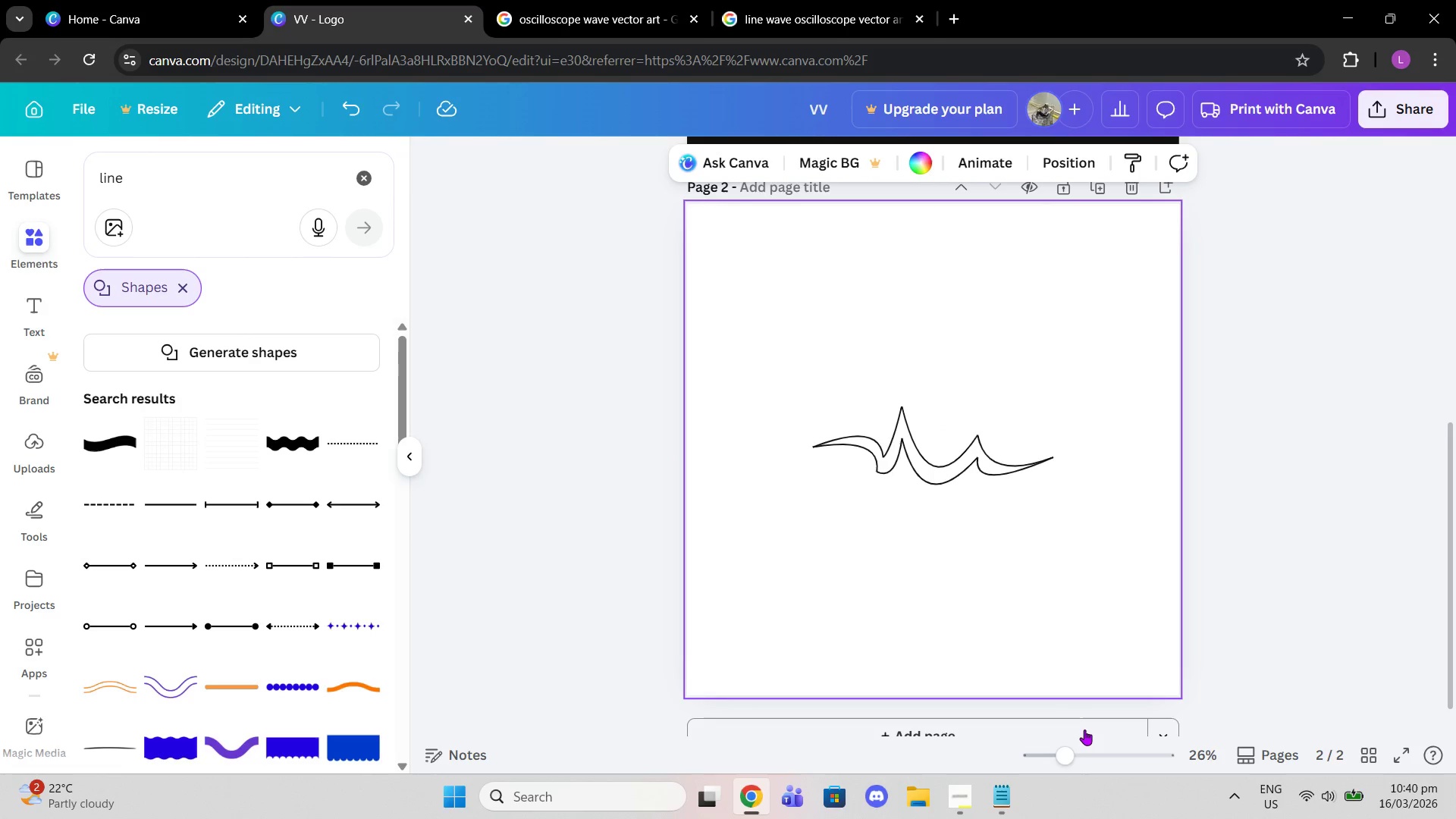 
left_click_drag(start_coordinate=[1072, 761], to_coordinate=[1090, 763])
 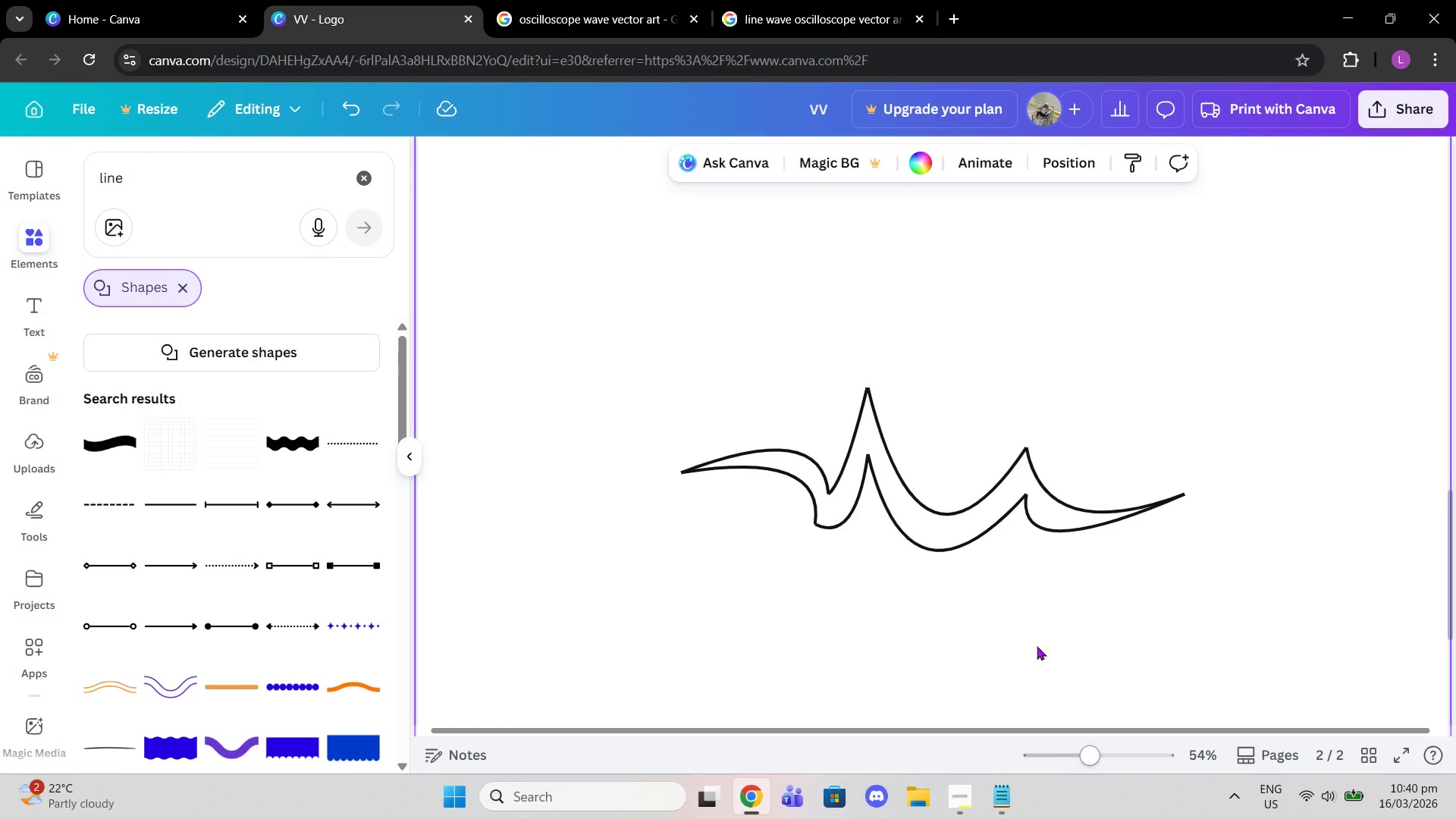 
left_click([1023, 629])
 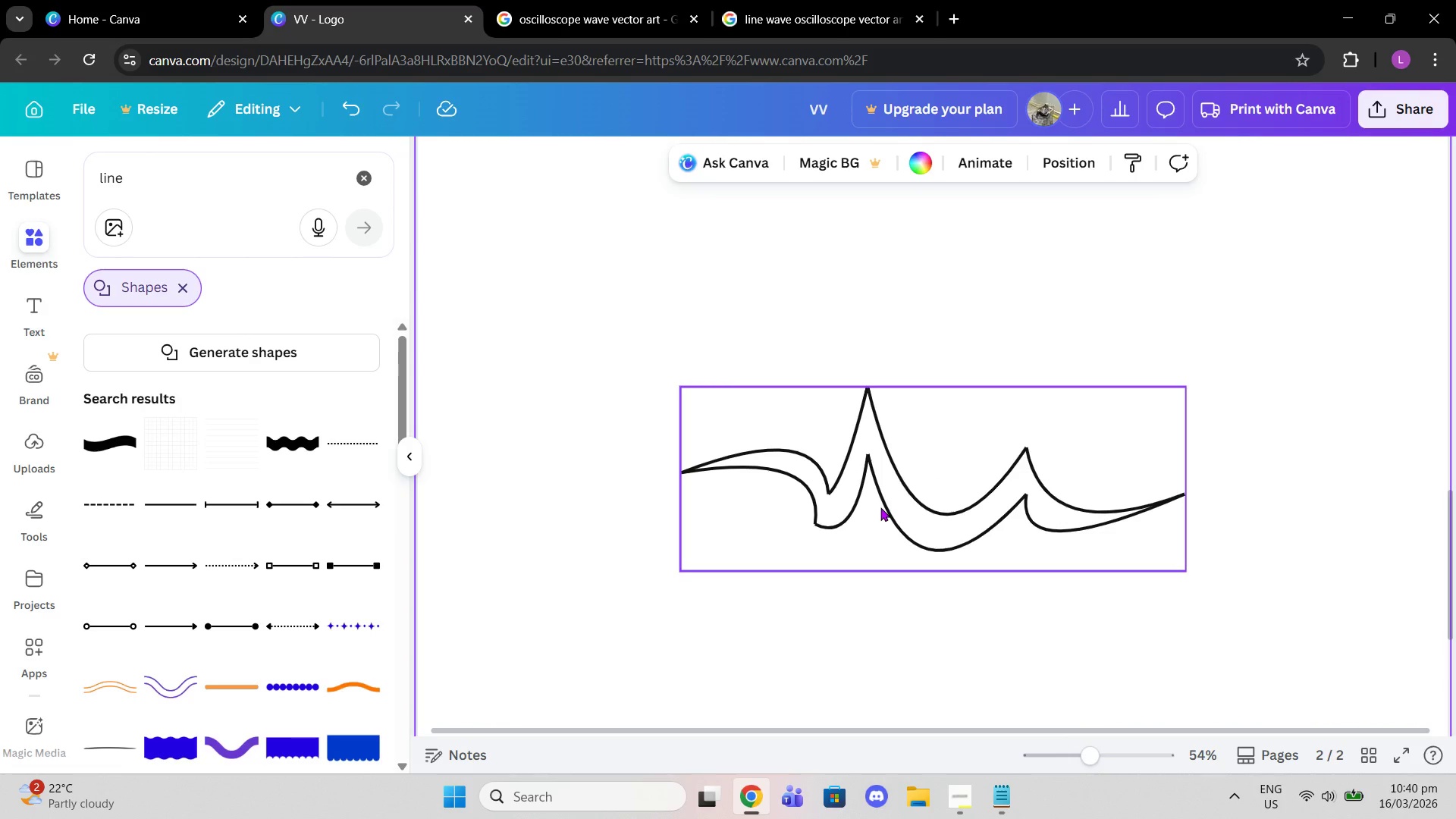 
left_click([726, 315])
 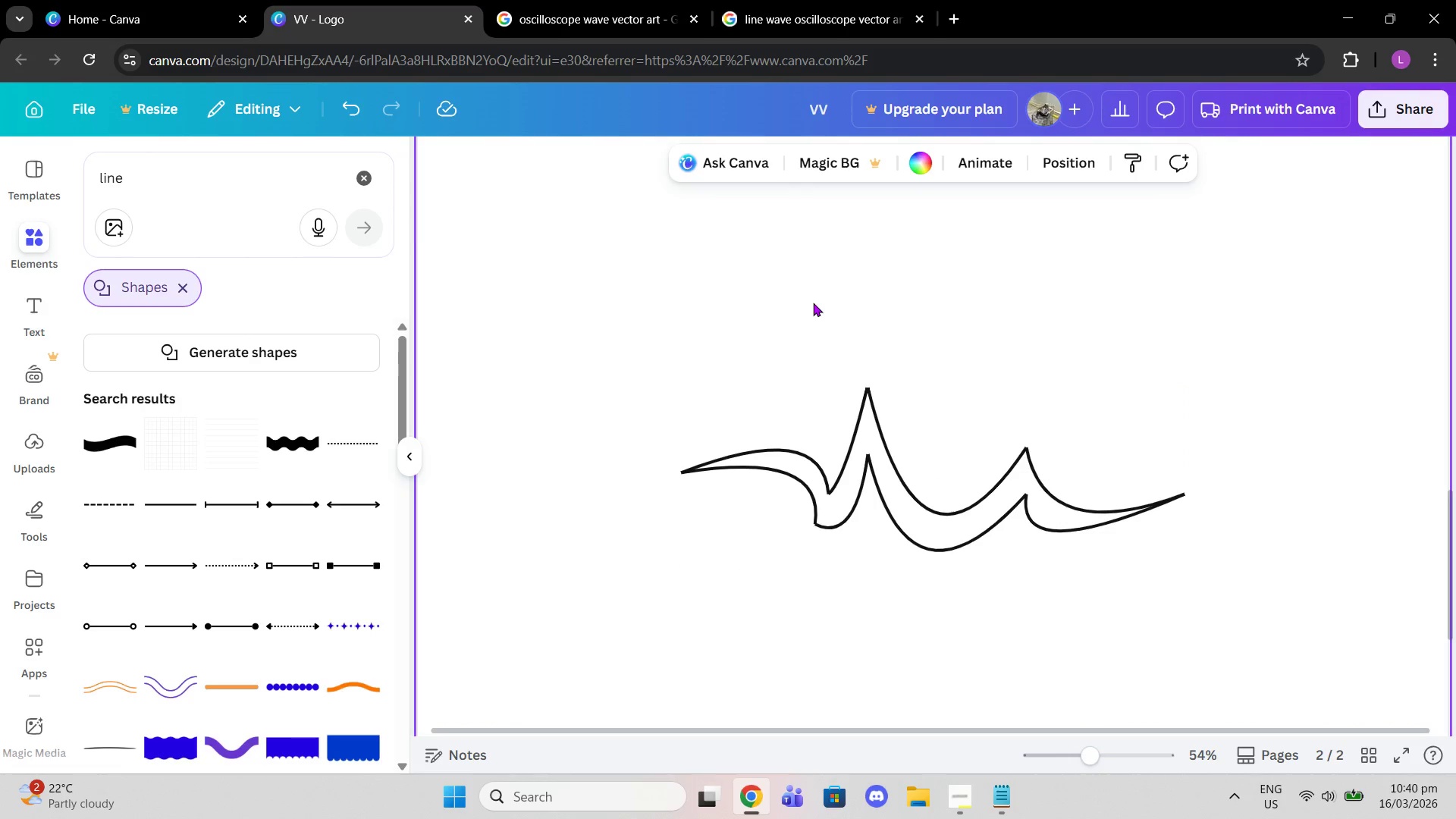 
scroll: coordinate [217, 507], scroll_direction: down, amount: 2.0
 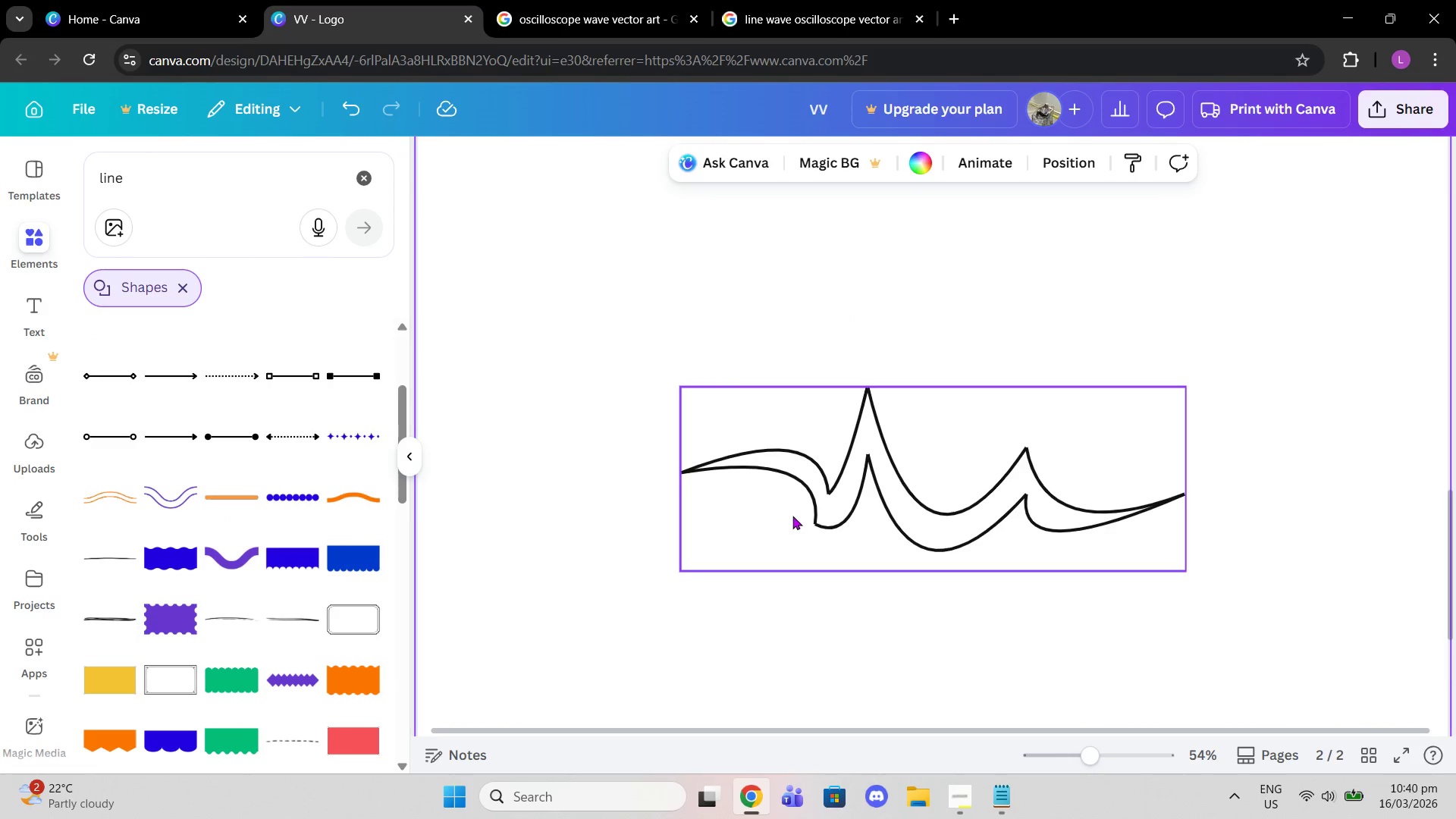 
left_click([800, 487])
 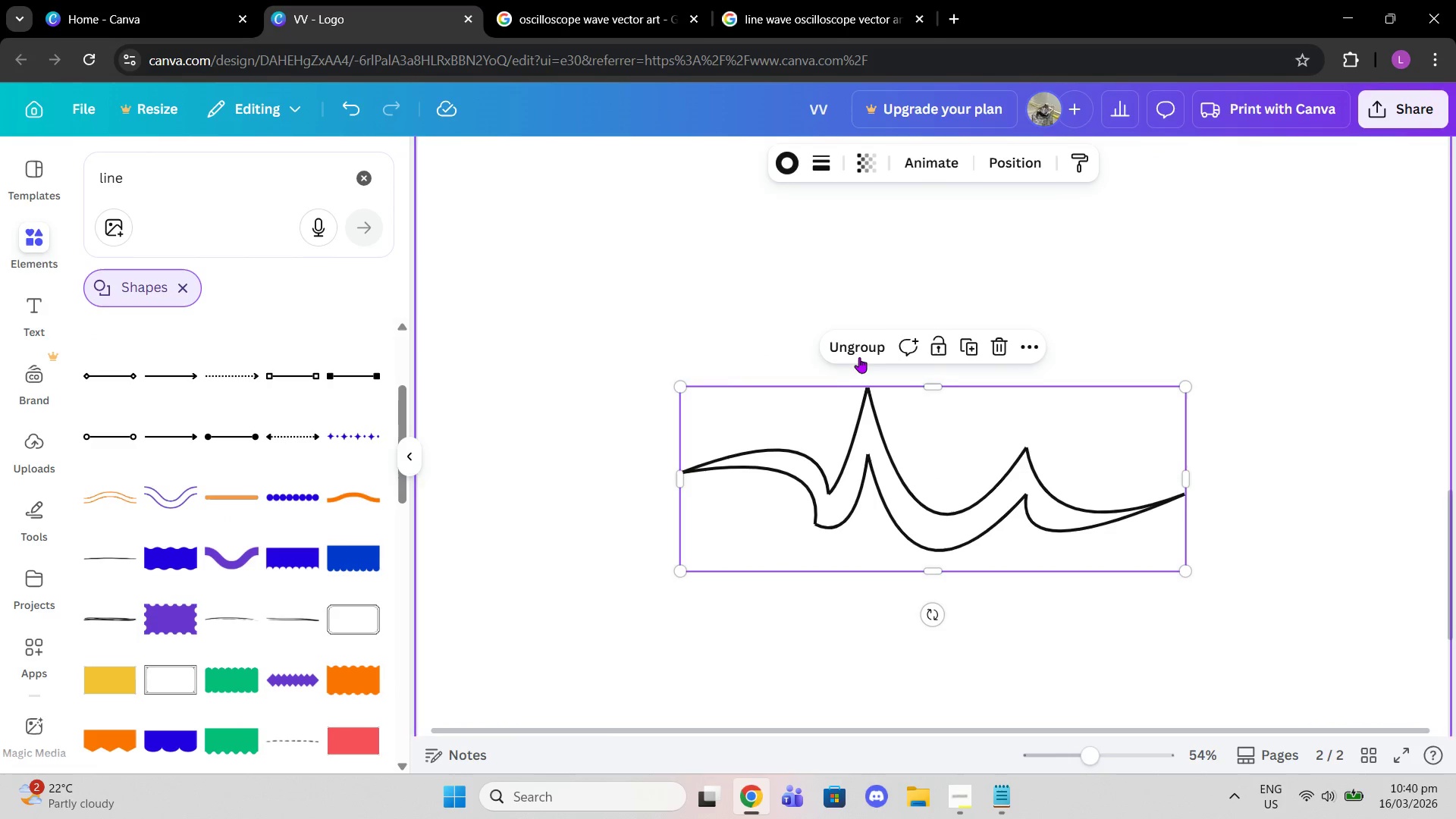 
left_click([861, 356])
 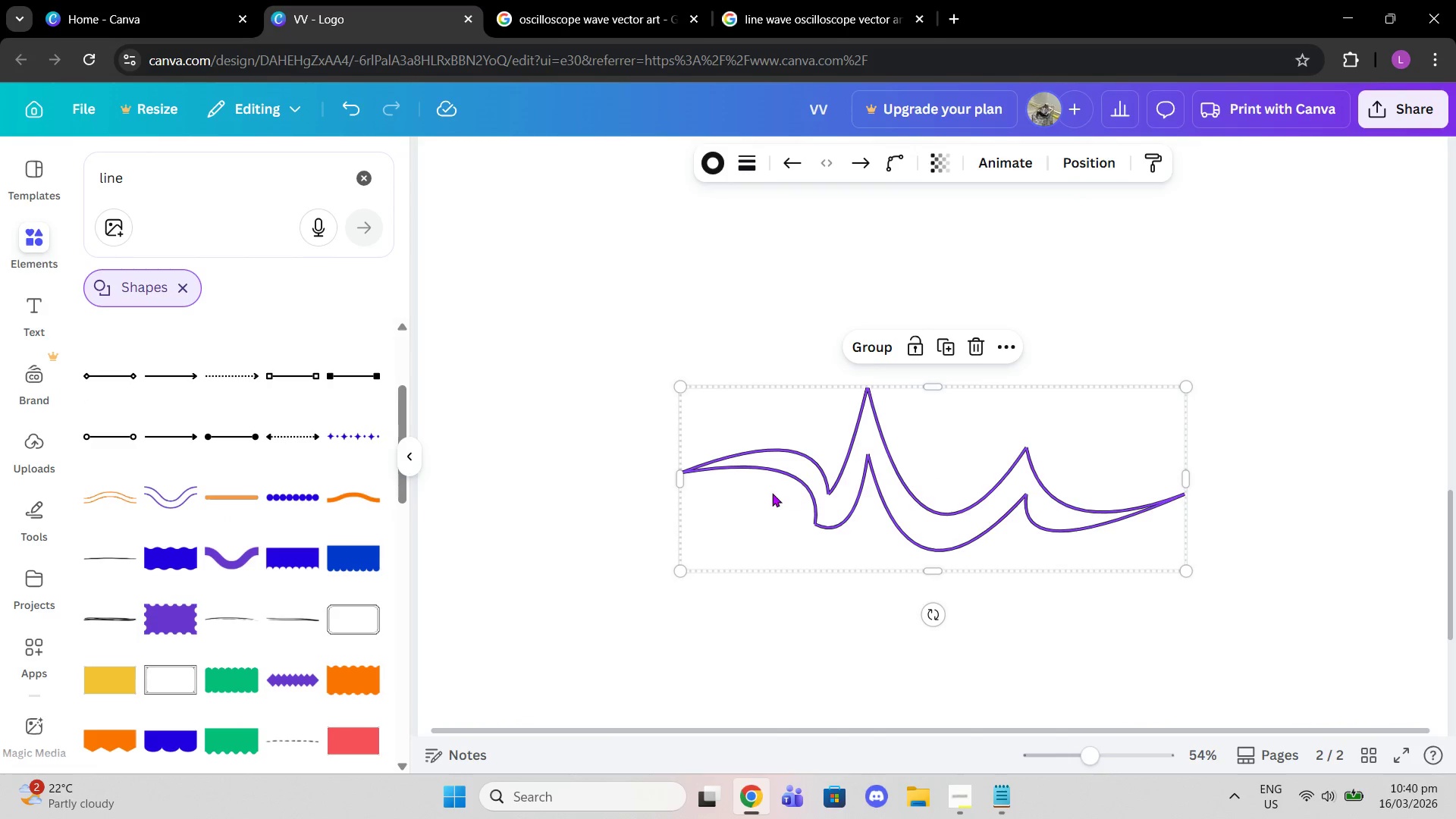 
left_click([770, 494])
 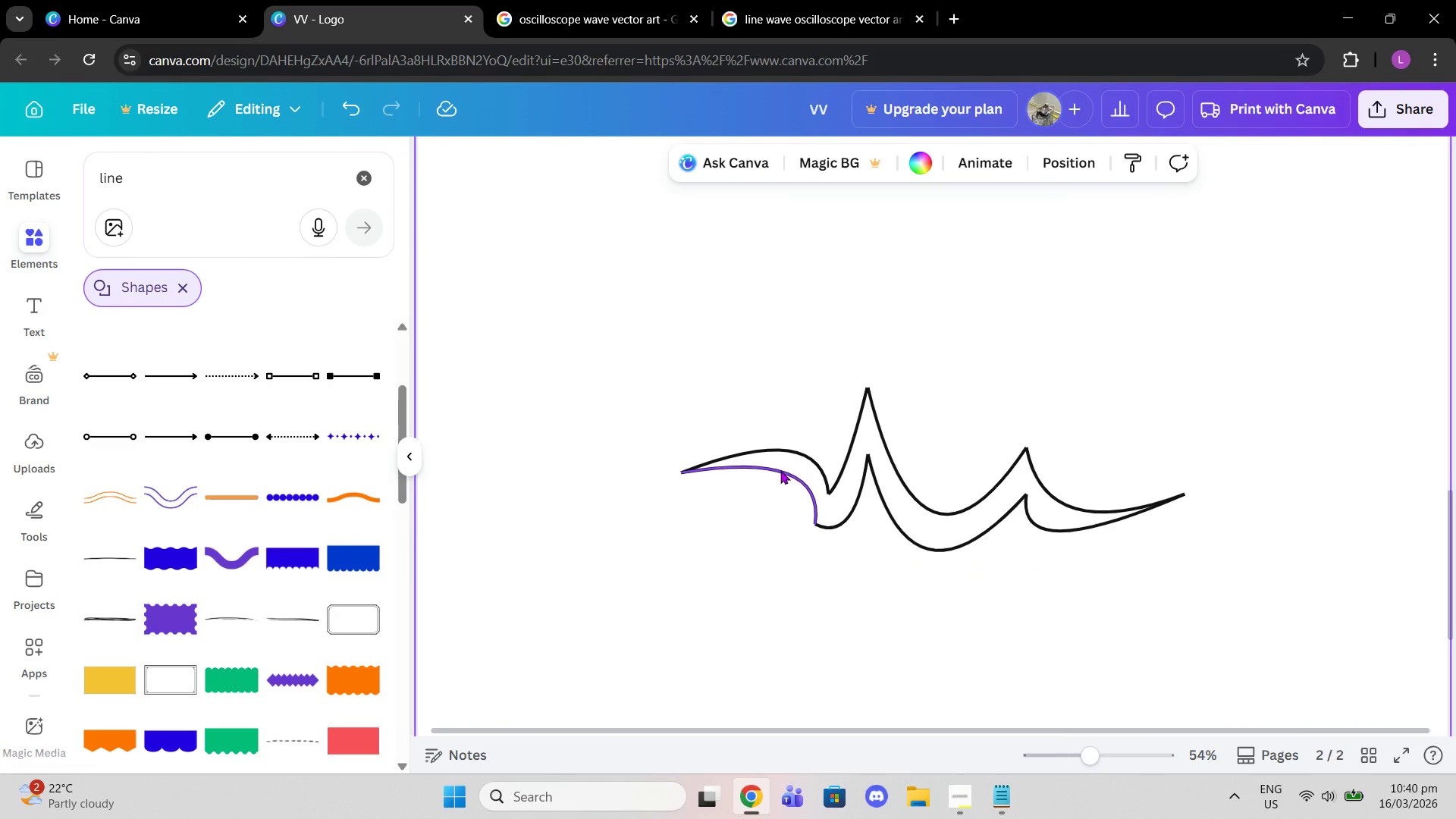 
left_click([781, 470])
 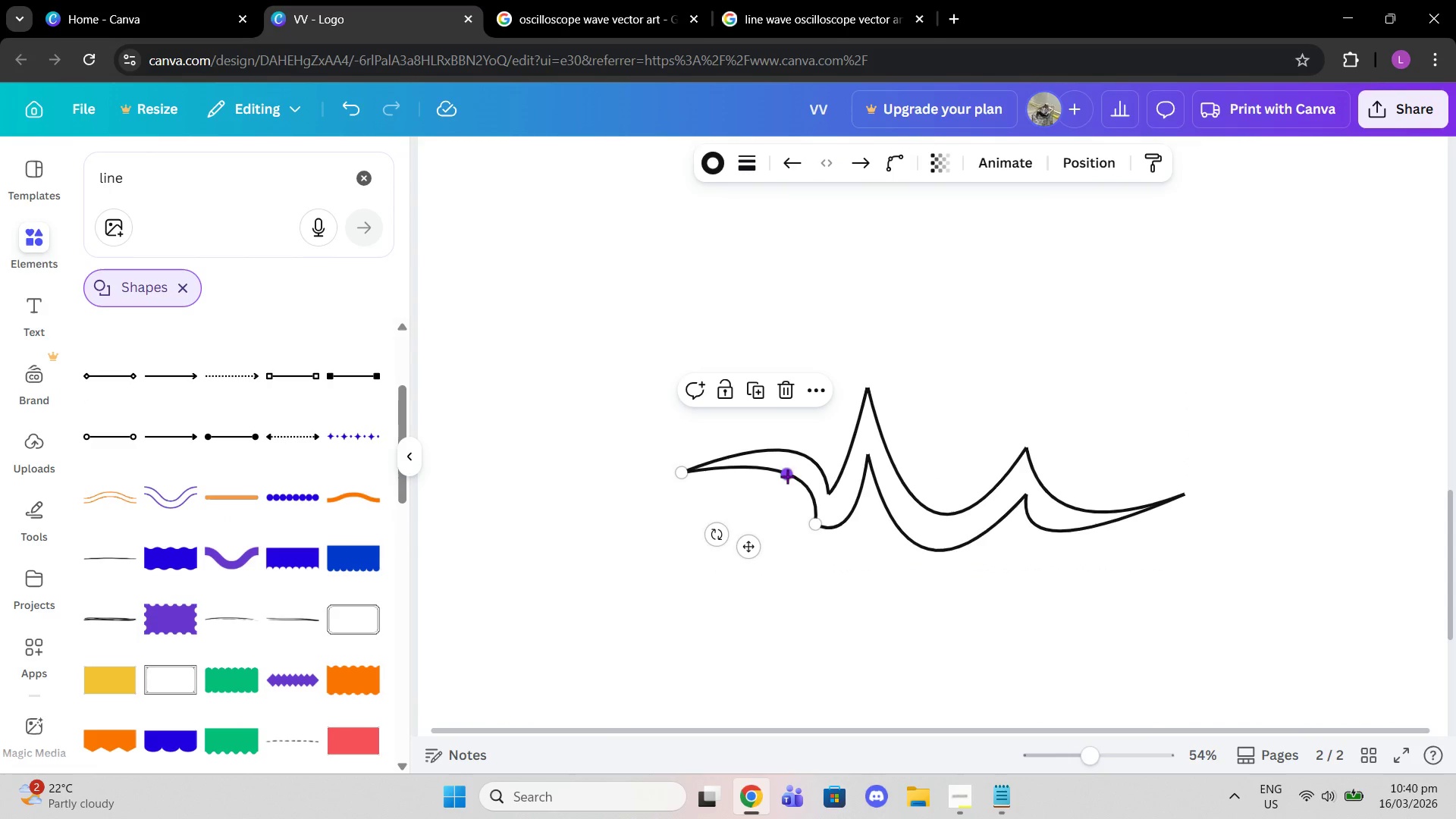 
left_click_drag(start_coordinate=[787, 476], to_coordinate=[780, 469])
 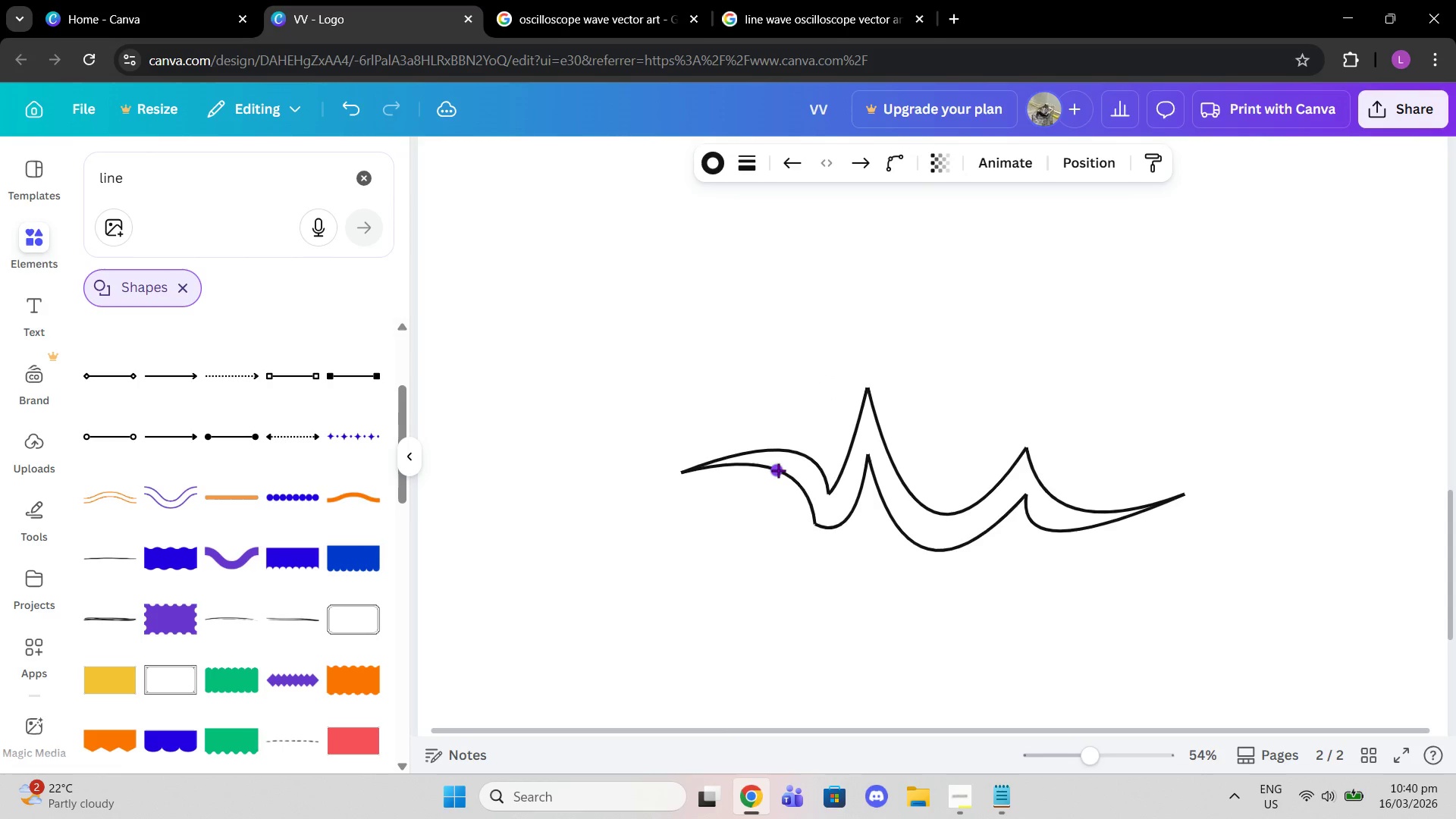 
left_click([1156, 384])
 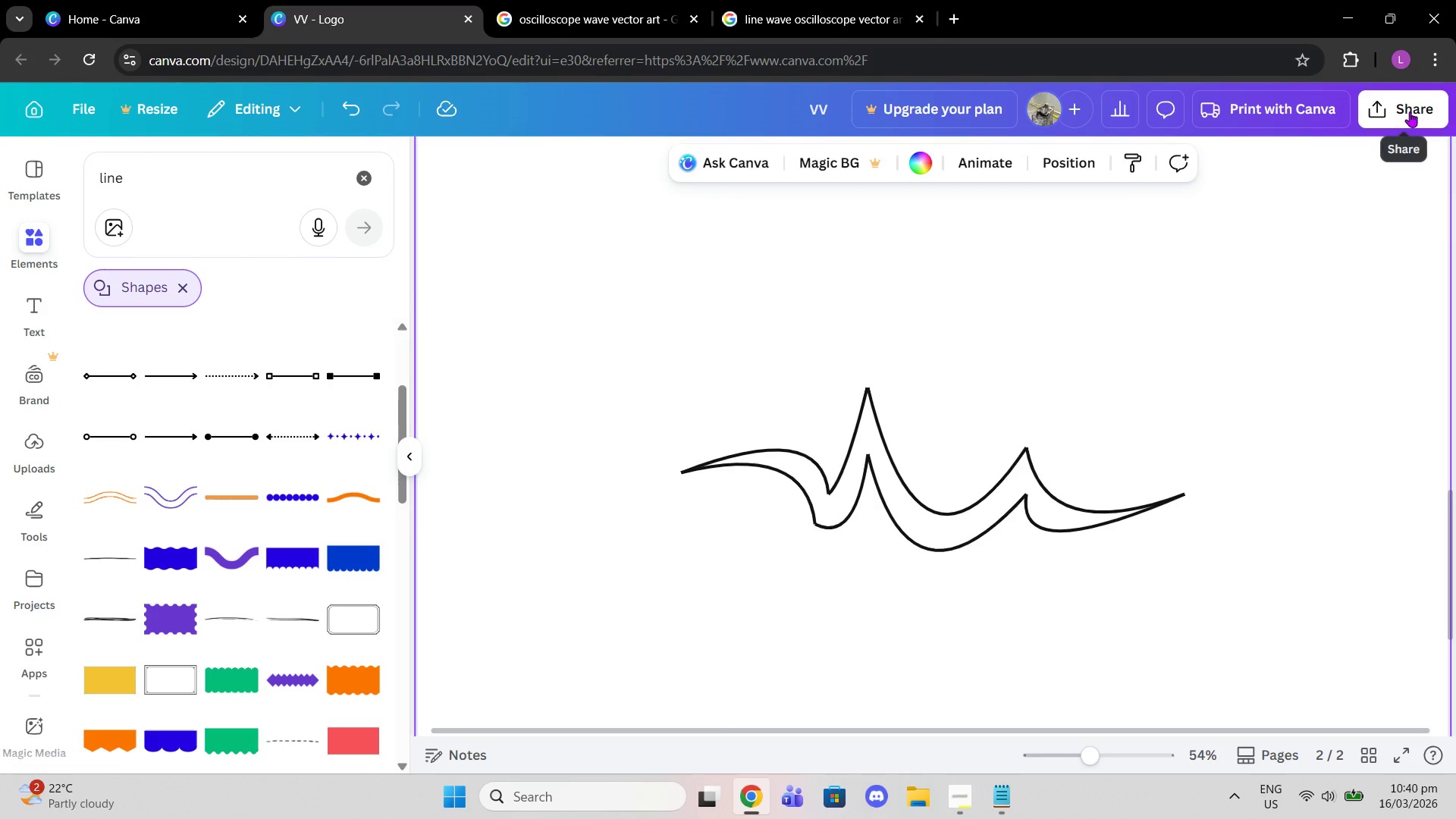 
left_click([1410, 111])
 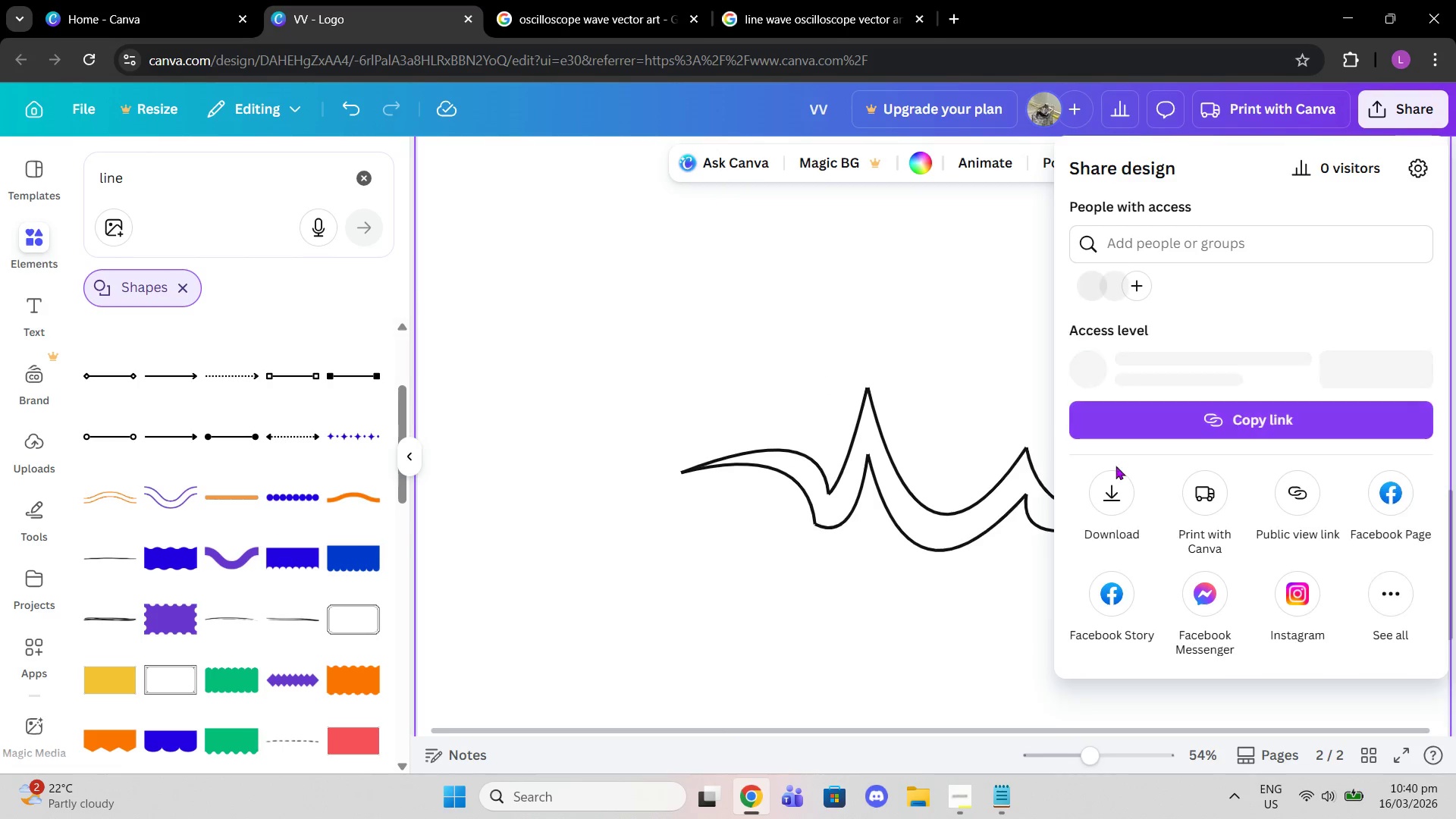 
left_click([1112, 513])
 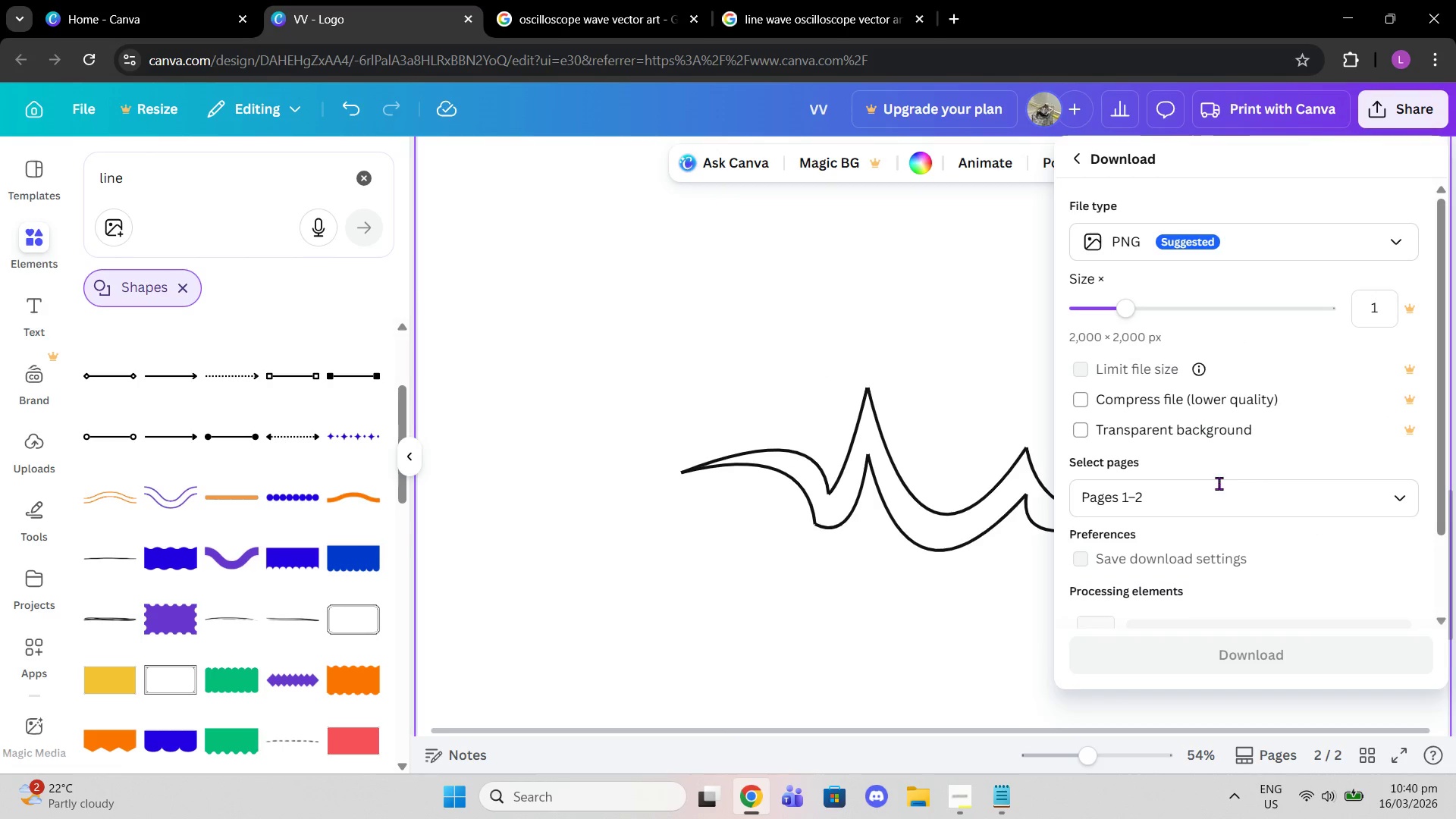 
left_click([1219, 491])
 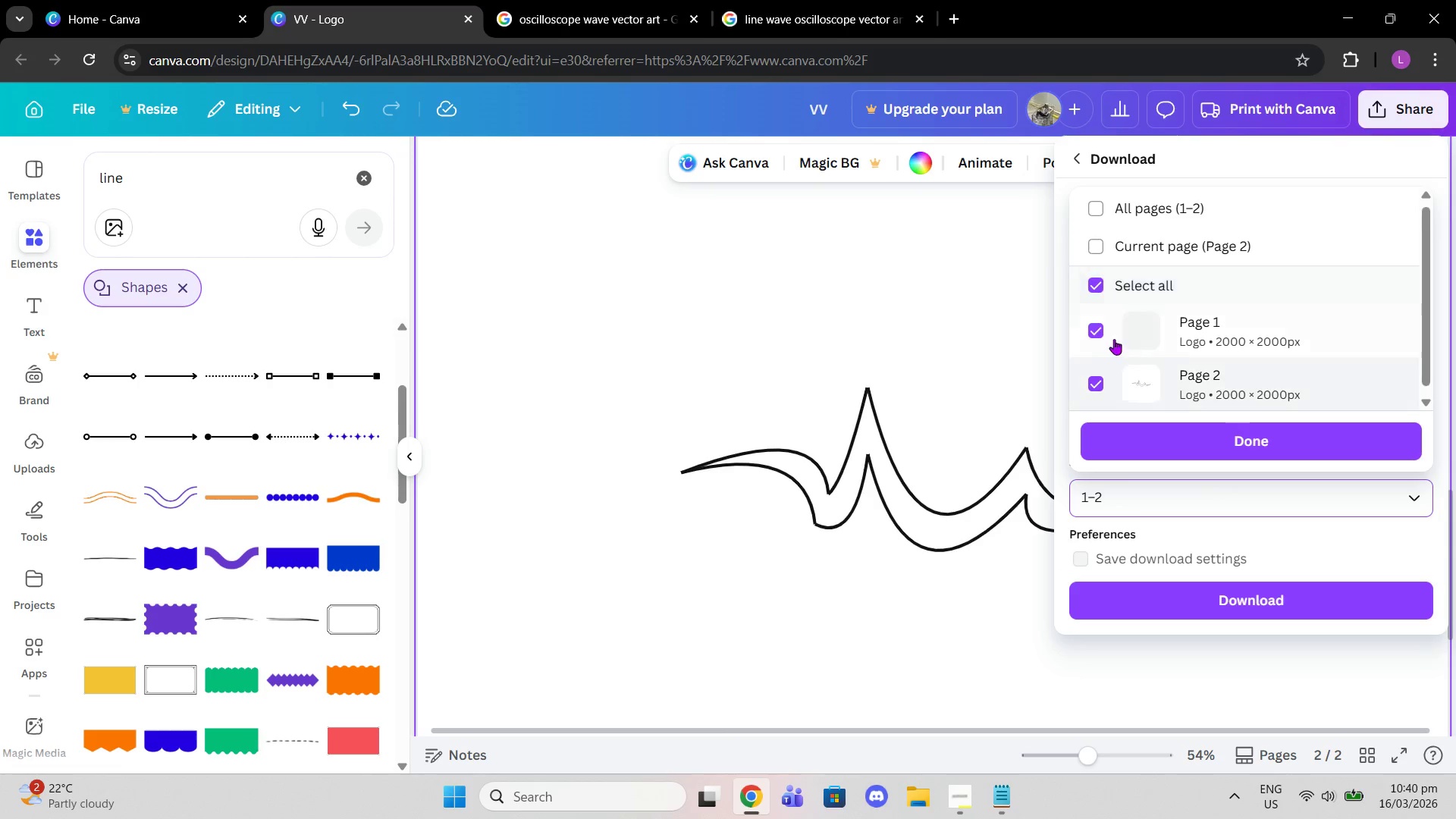 
scroll: coordinate [1222, 507], scroll_direction: down, amount: 3.0
 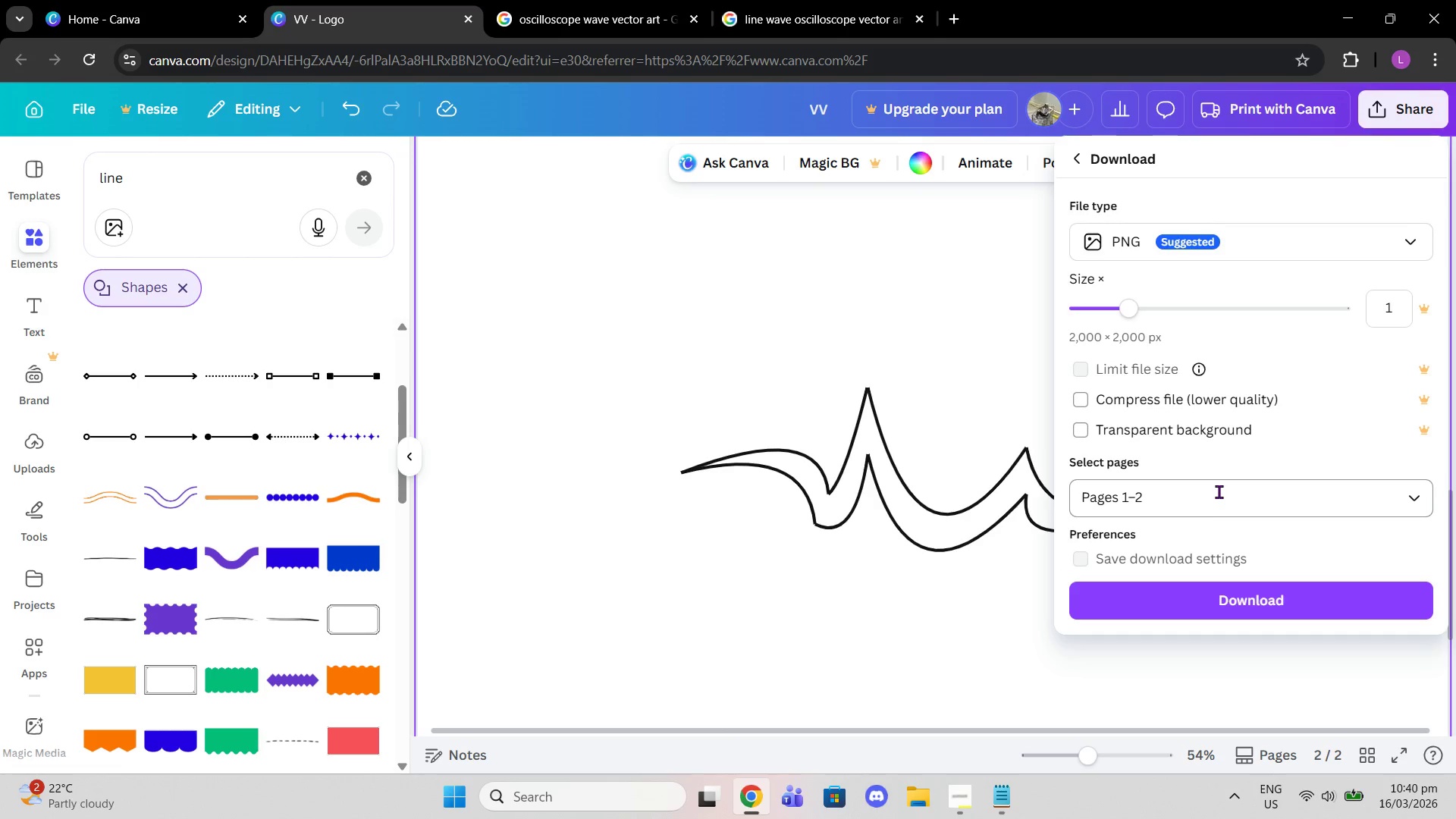 
left_click([1084, 337])
 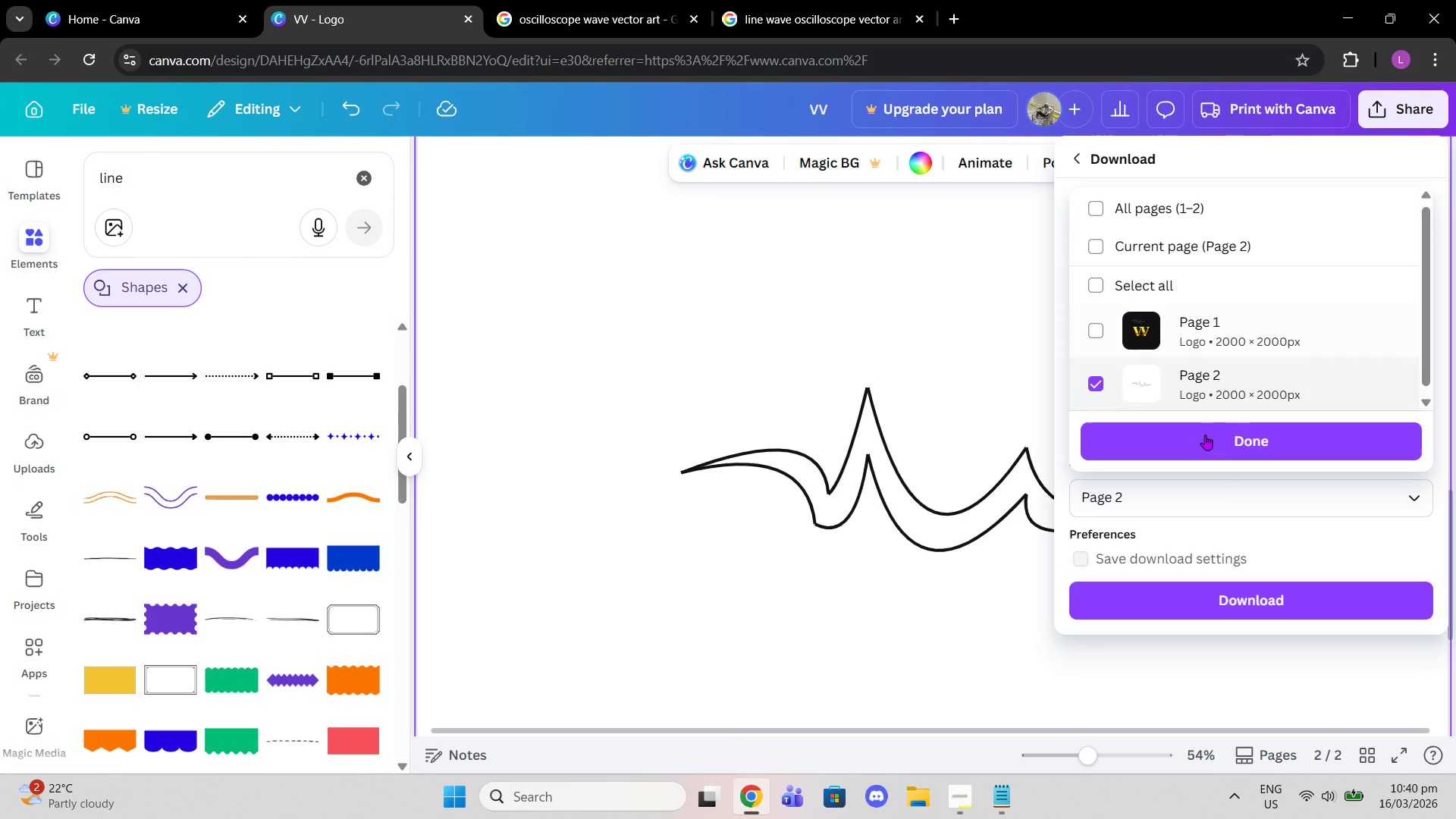 
left_click([1215, 457])
 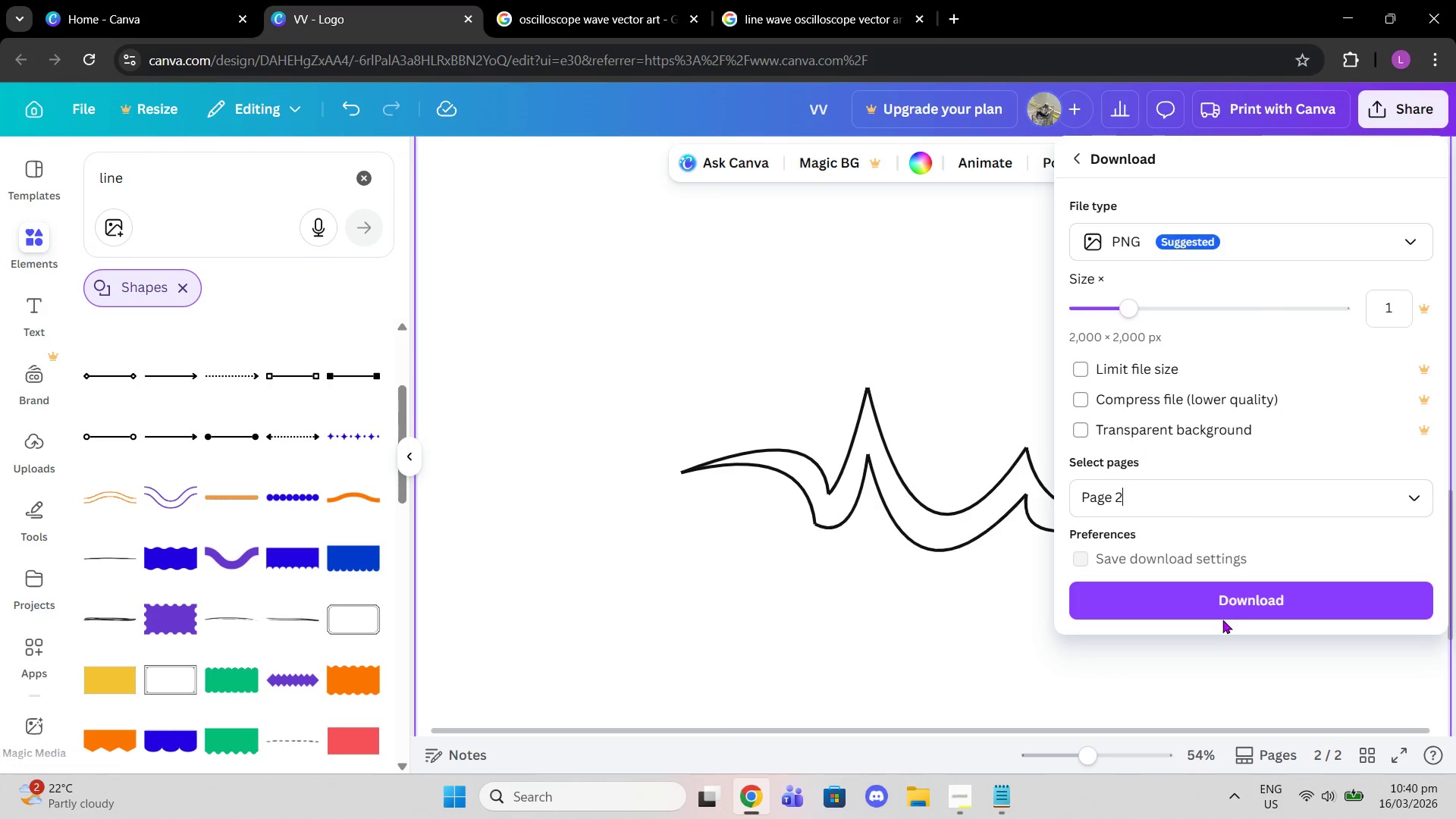 
left_click([1207, 604])
 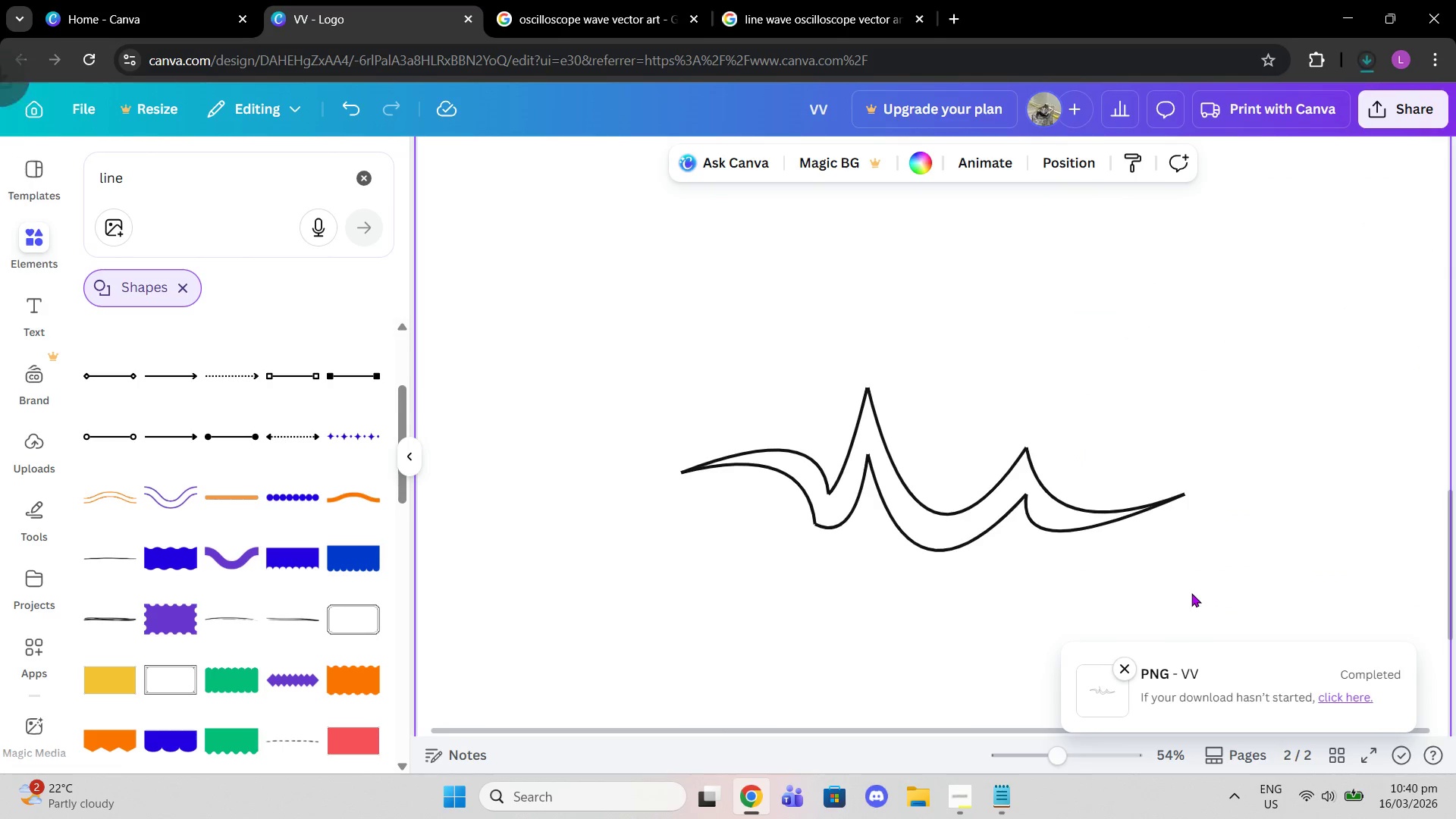 
wait(6.81)
 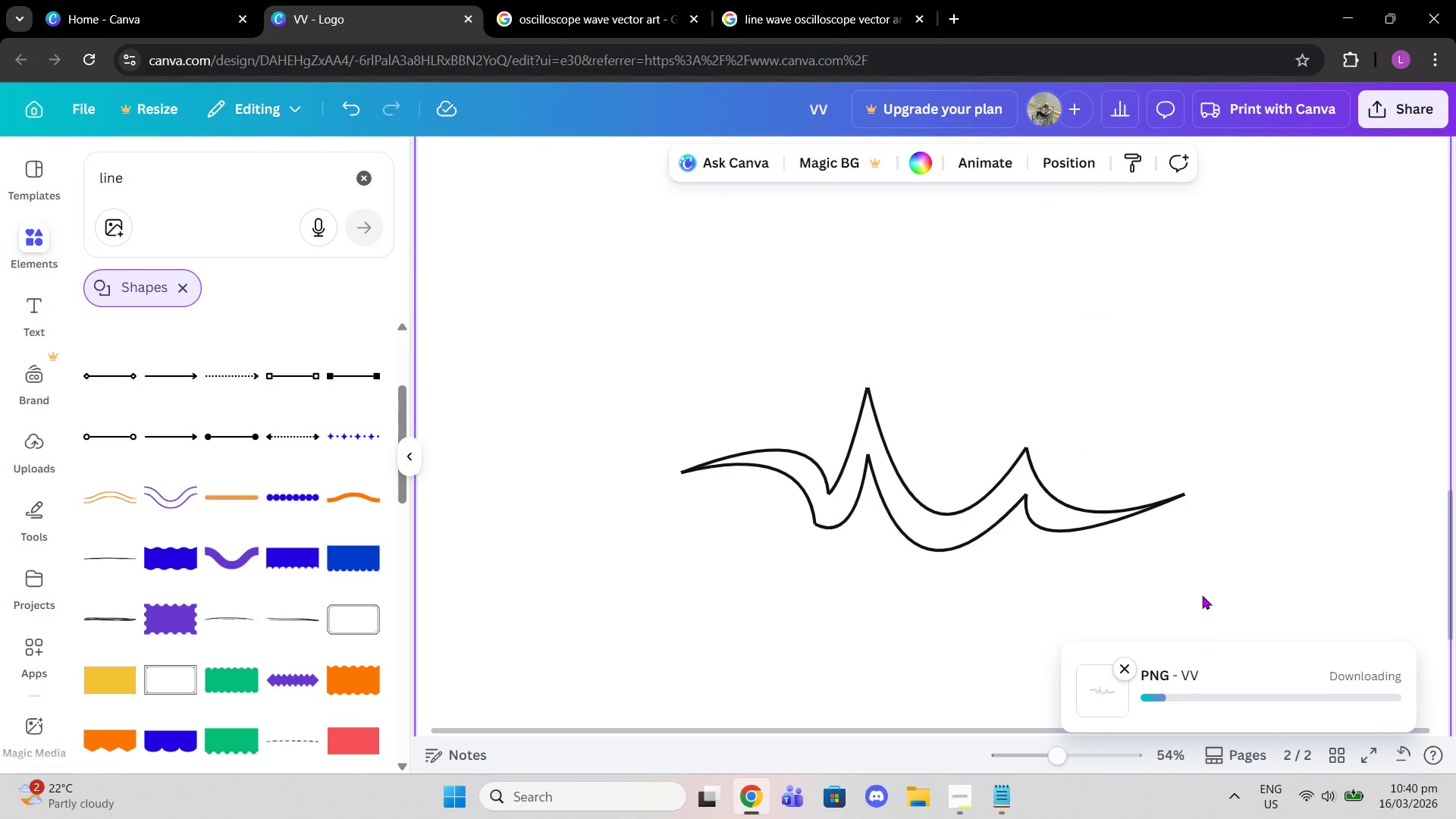 
left_click([1257, 120])
 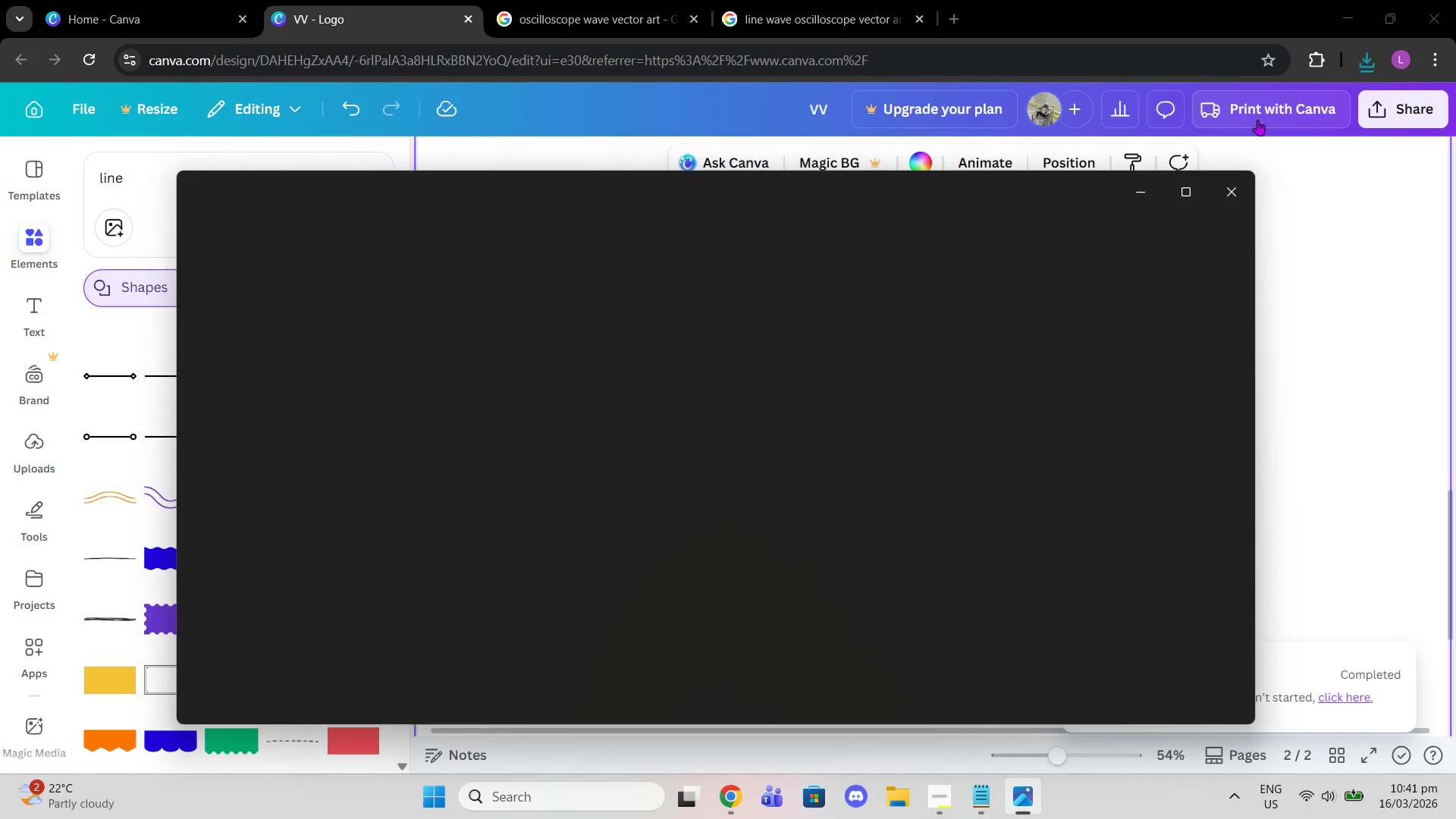 
left_click([1235, 199])
 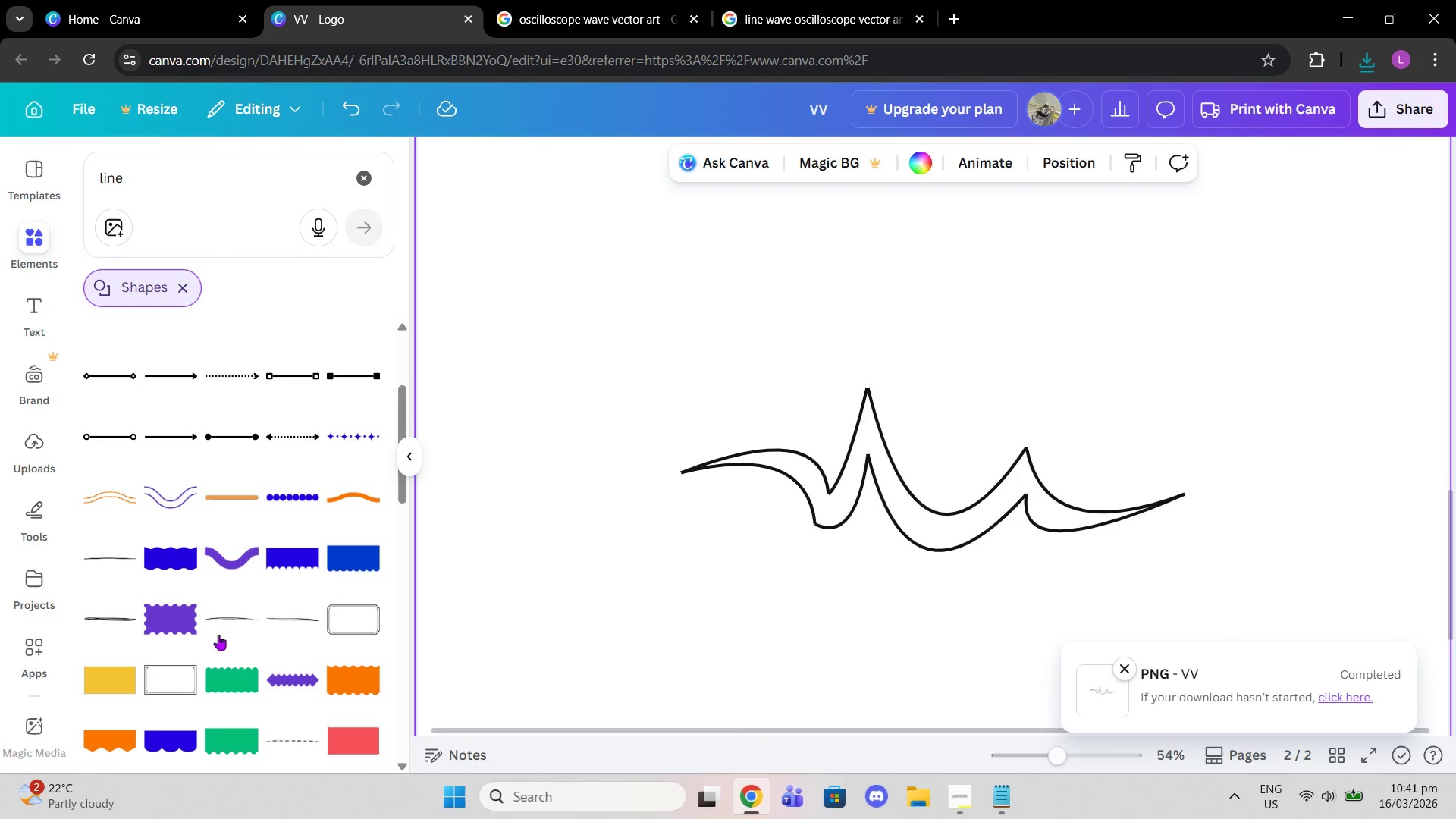 
scroll: coordinate [186, 588], scroll_direction: down, amount: 6.0
 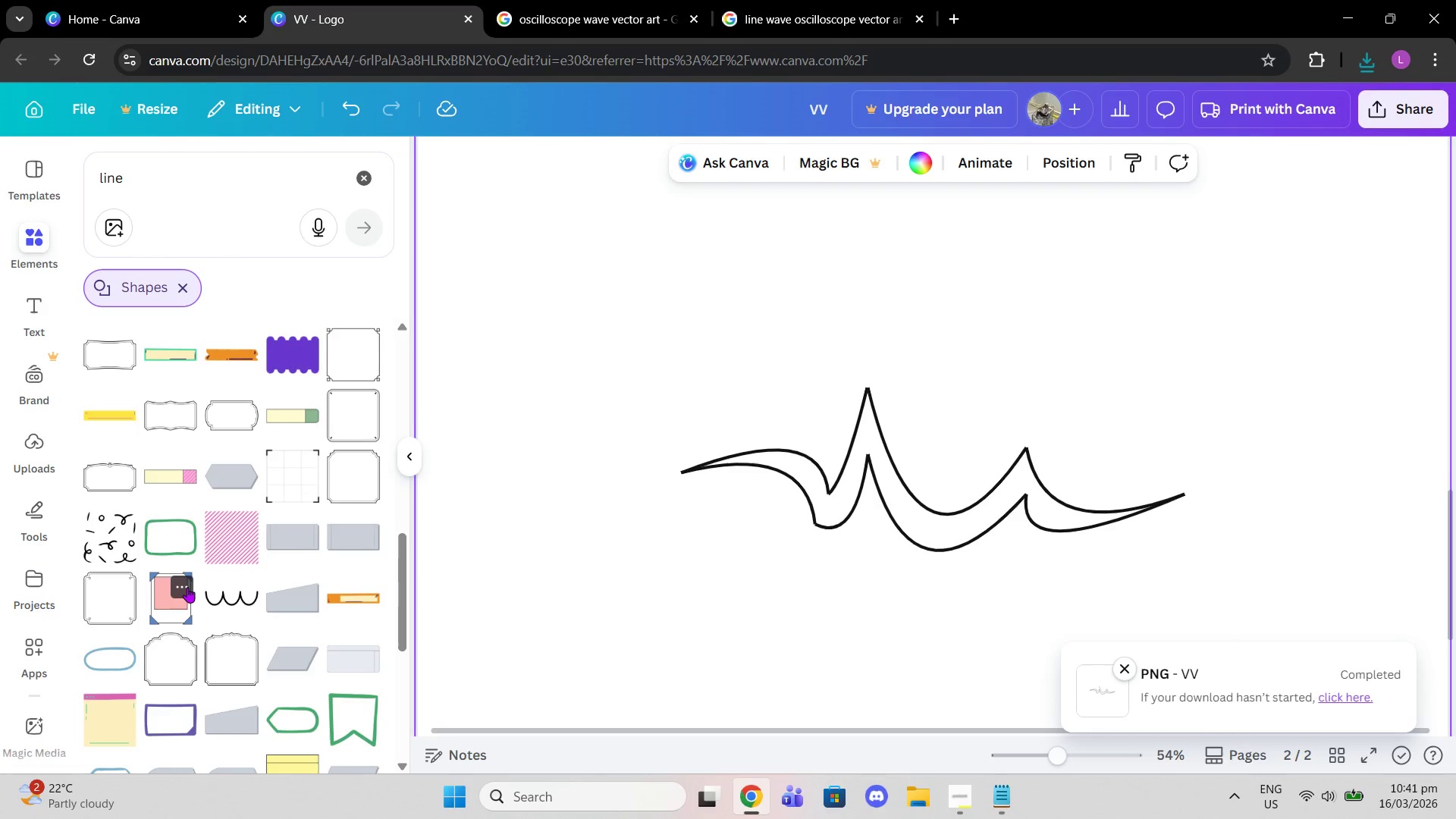 
scroll: coordinate [225, 569], scroll_direction: up, amount: 7.0
 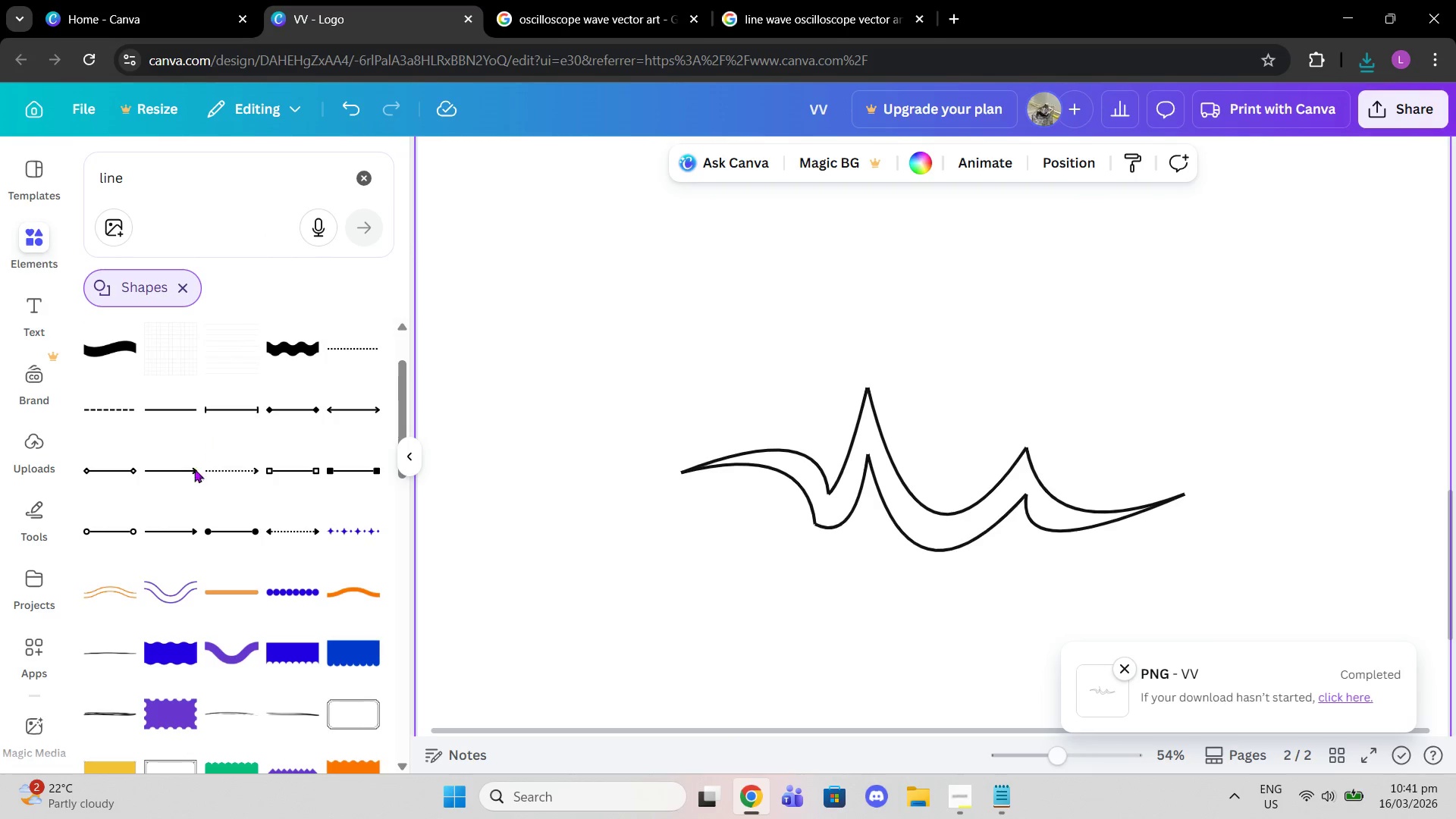 
scroll: coordinate [46, 635], scroll_direction: down, amount: 4.0
 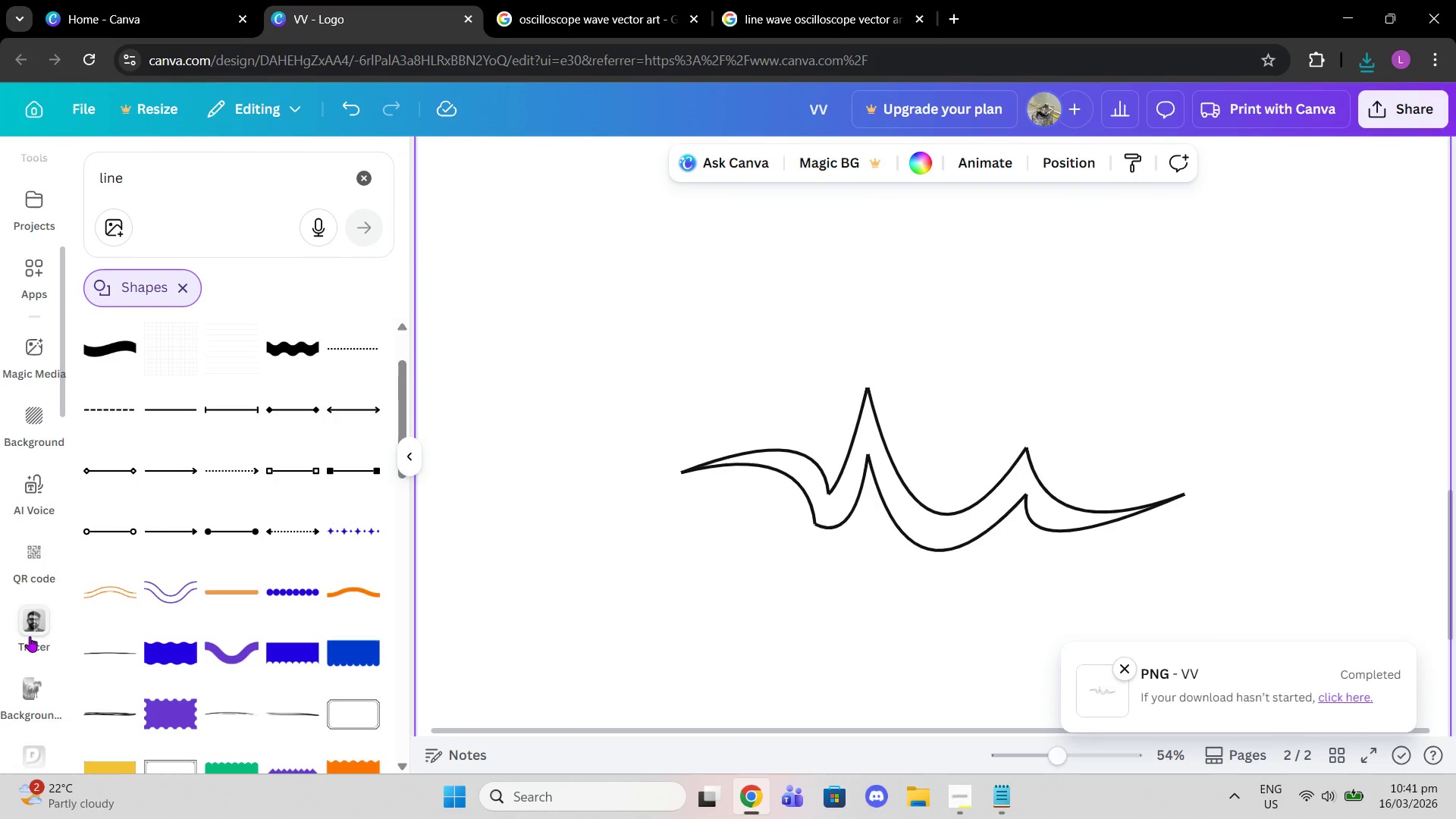 
left_click([27, 632])
 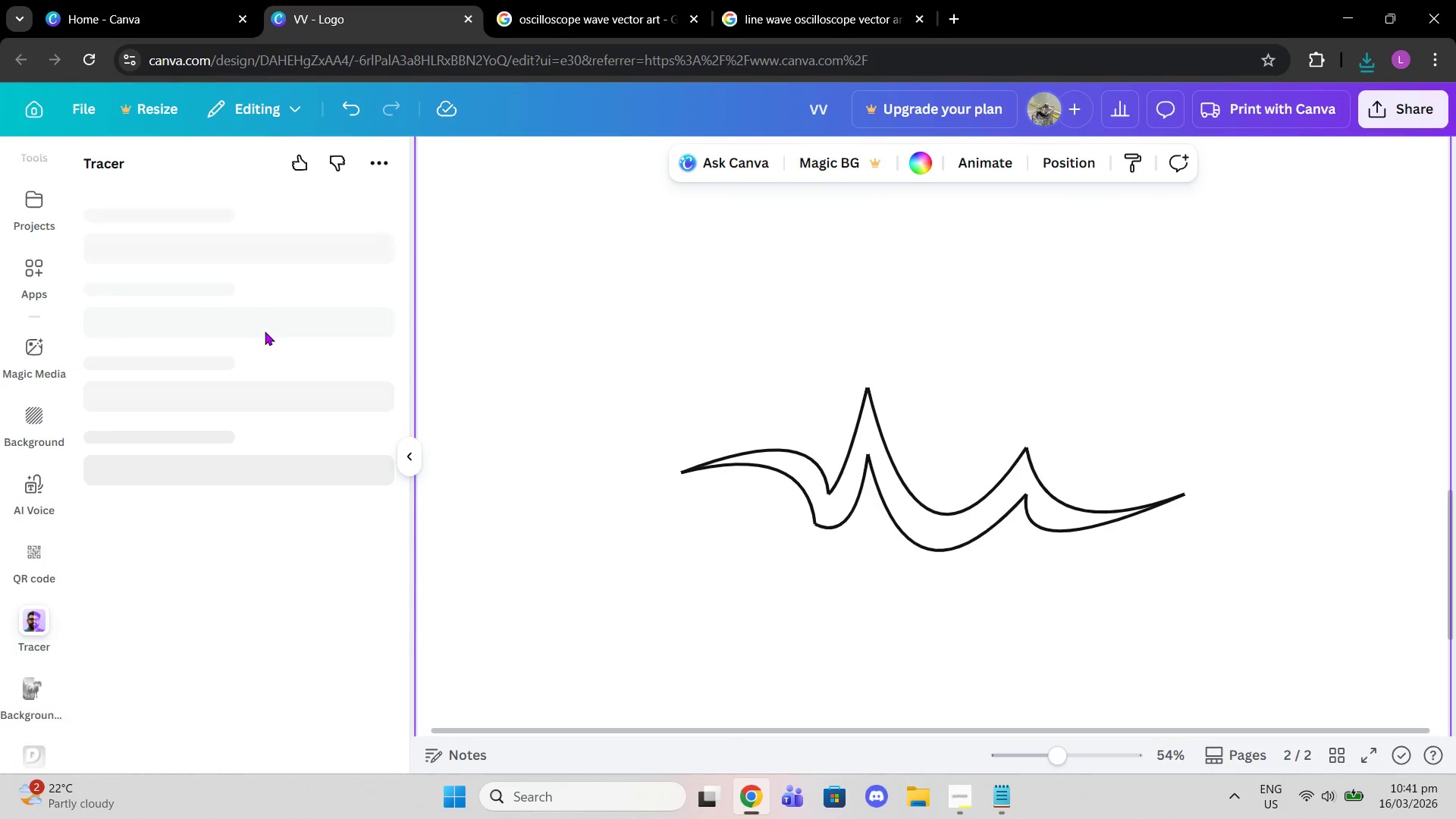 
left_click([246, 277])
 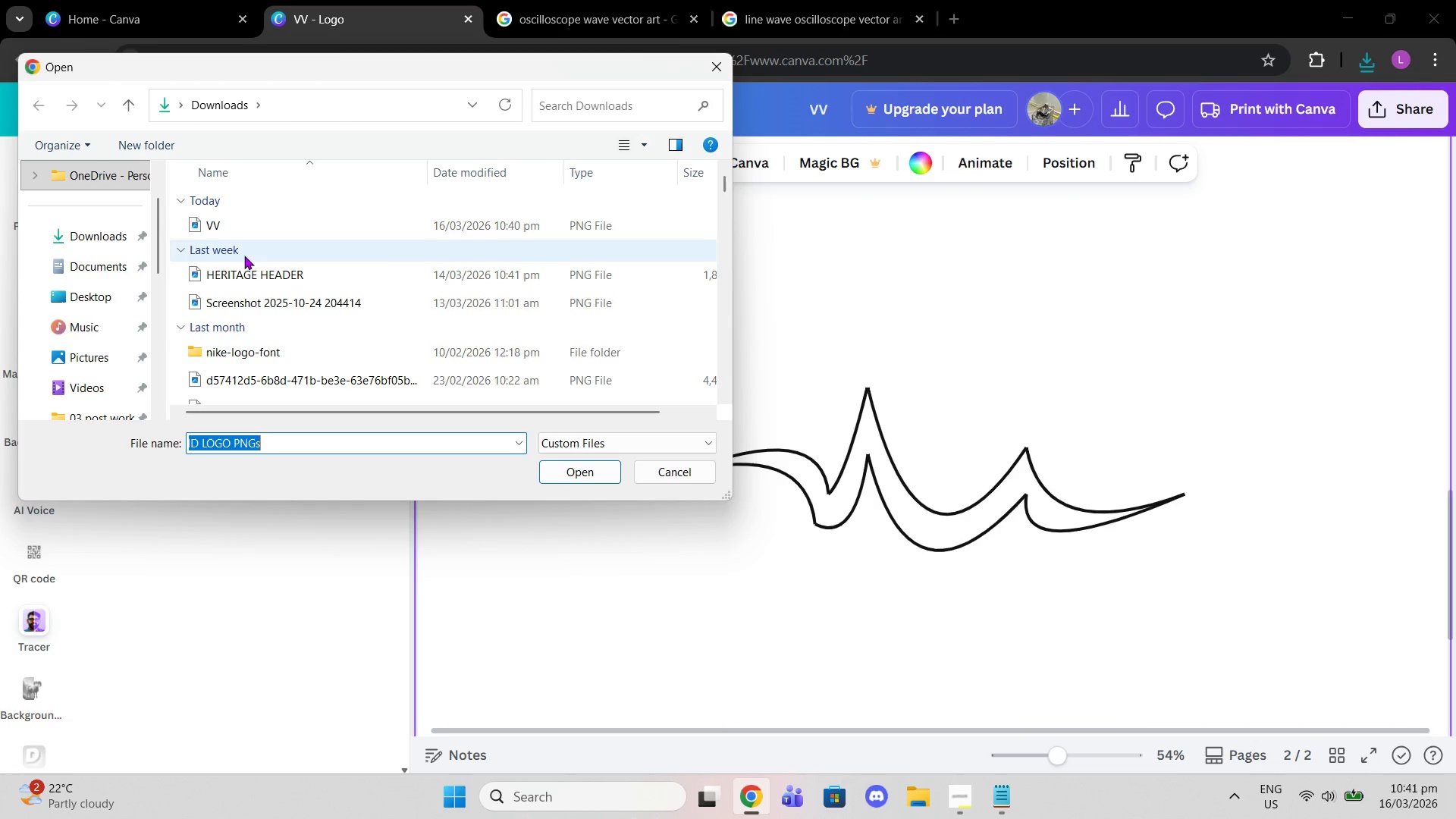 
double_click([246, 233])
 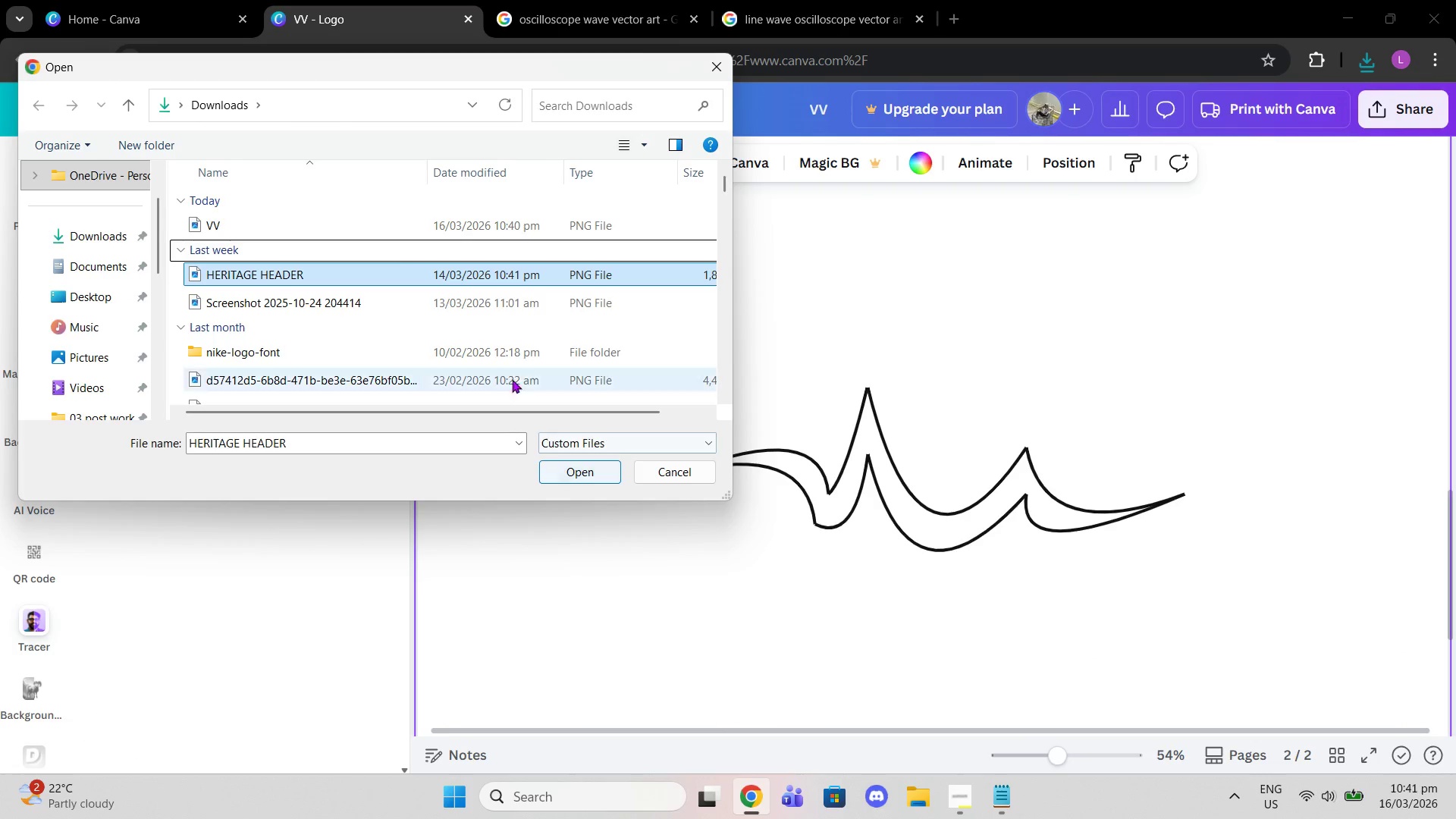 
left_click([375, 228])
 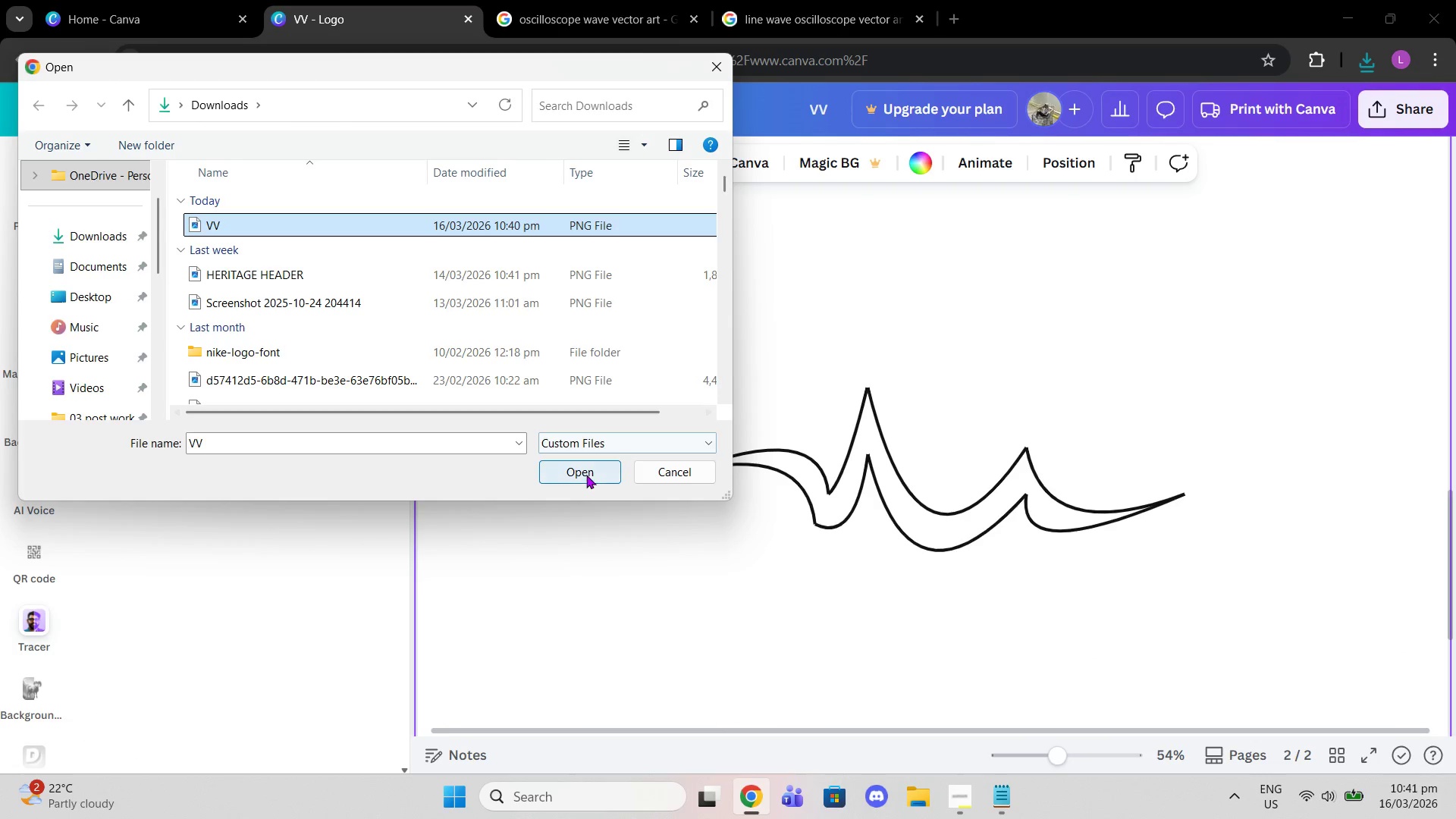 
left_click([585, 475])
 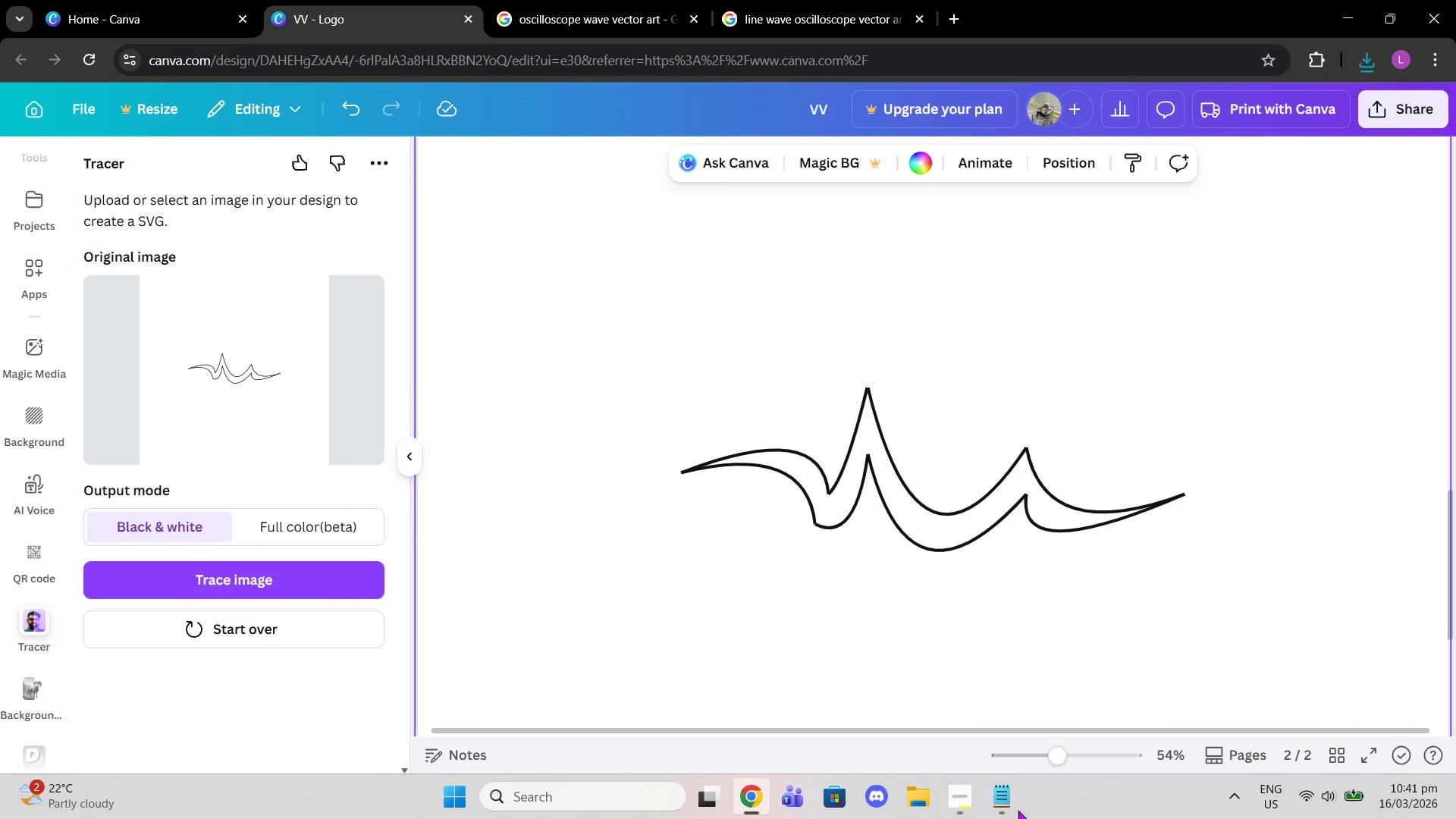 
left_click([962, 797])